 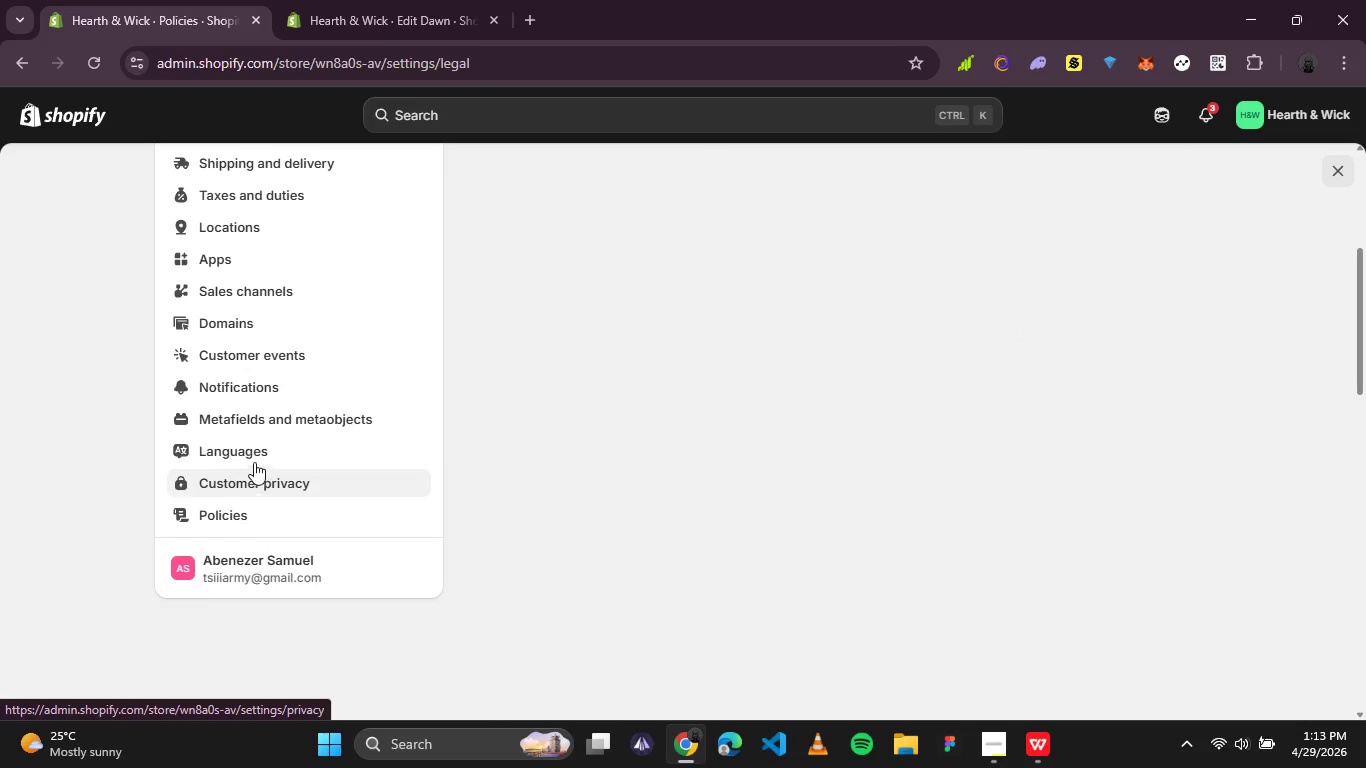 
left_click([1154, 405])
 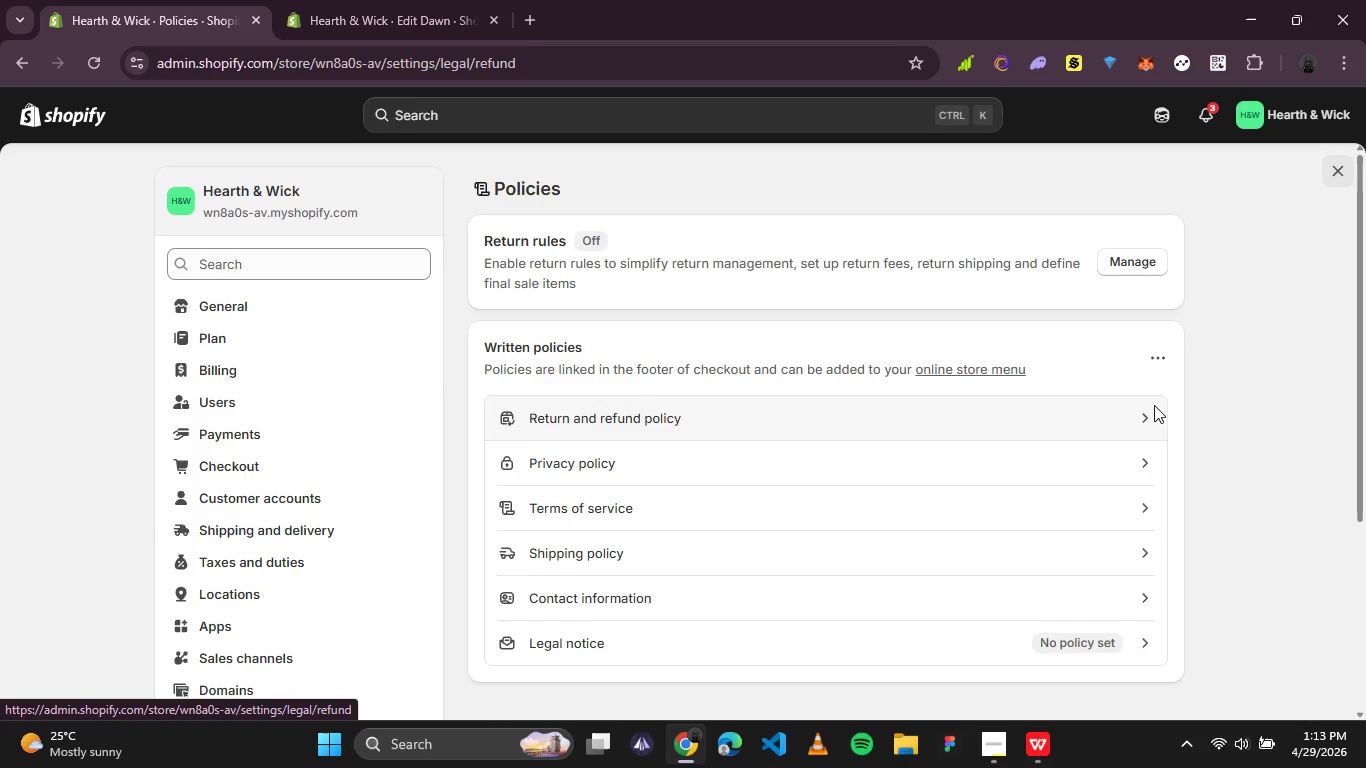 
mouse_move([1129, 421])
 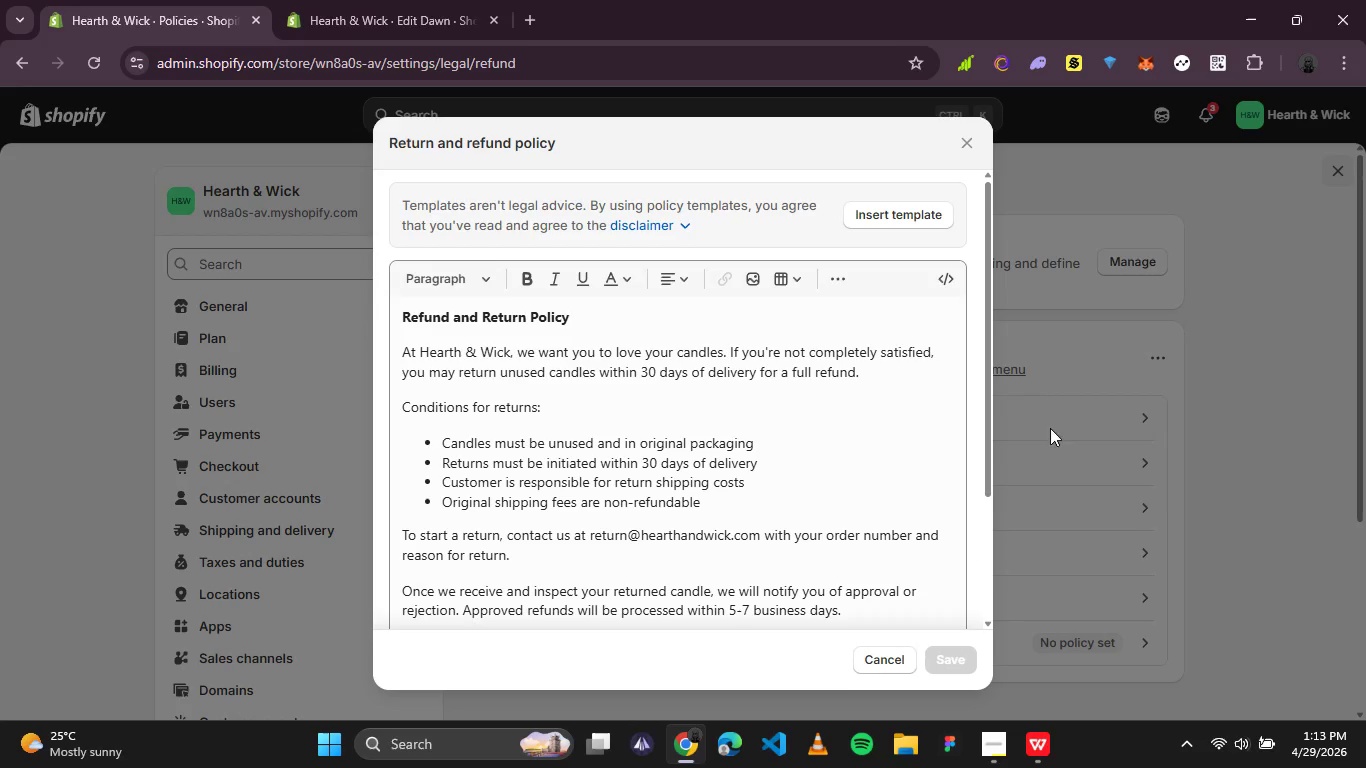 
scroll: coordinate [863, 383], scroll_direction: down, amount: 1.0
 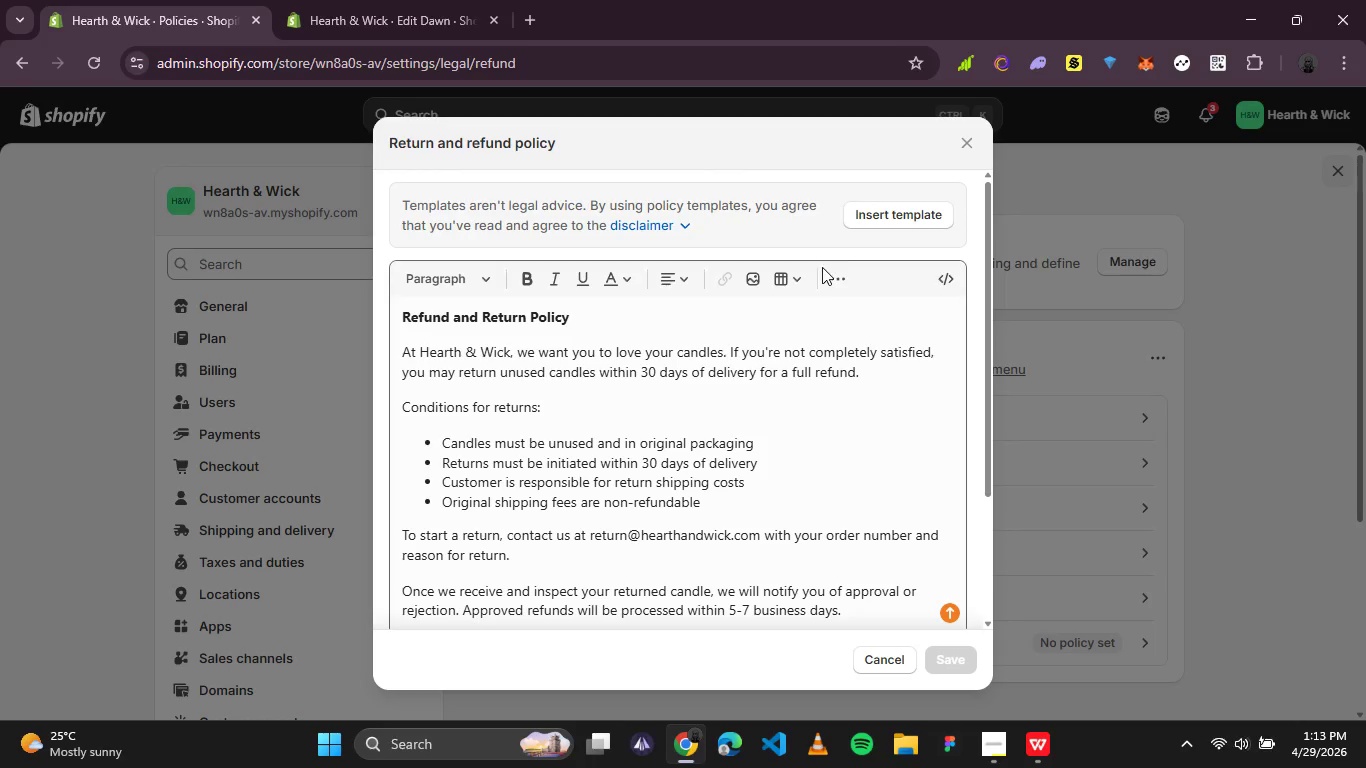 
left_click([833, 286])
 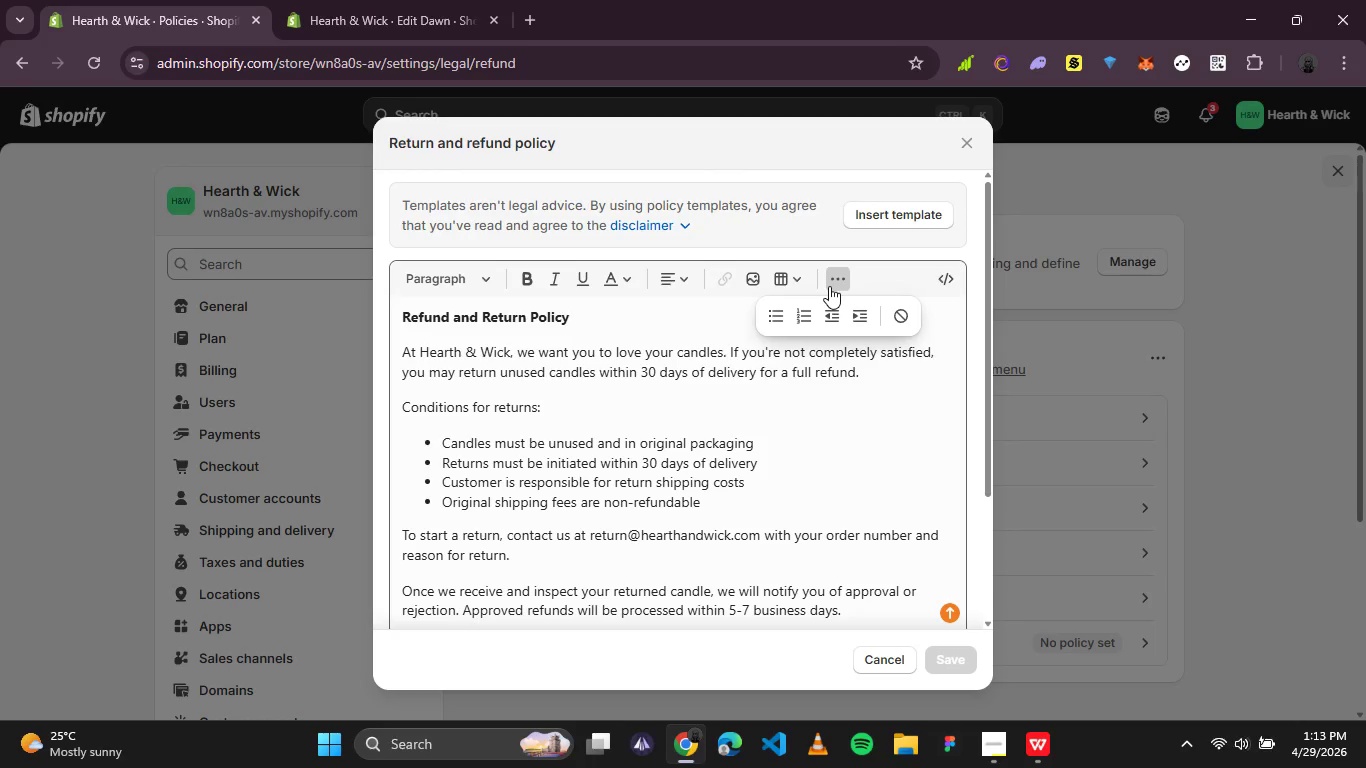 
left_click([829, 286])
 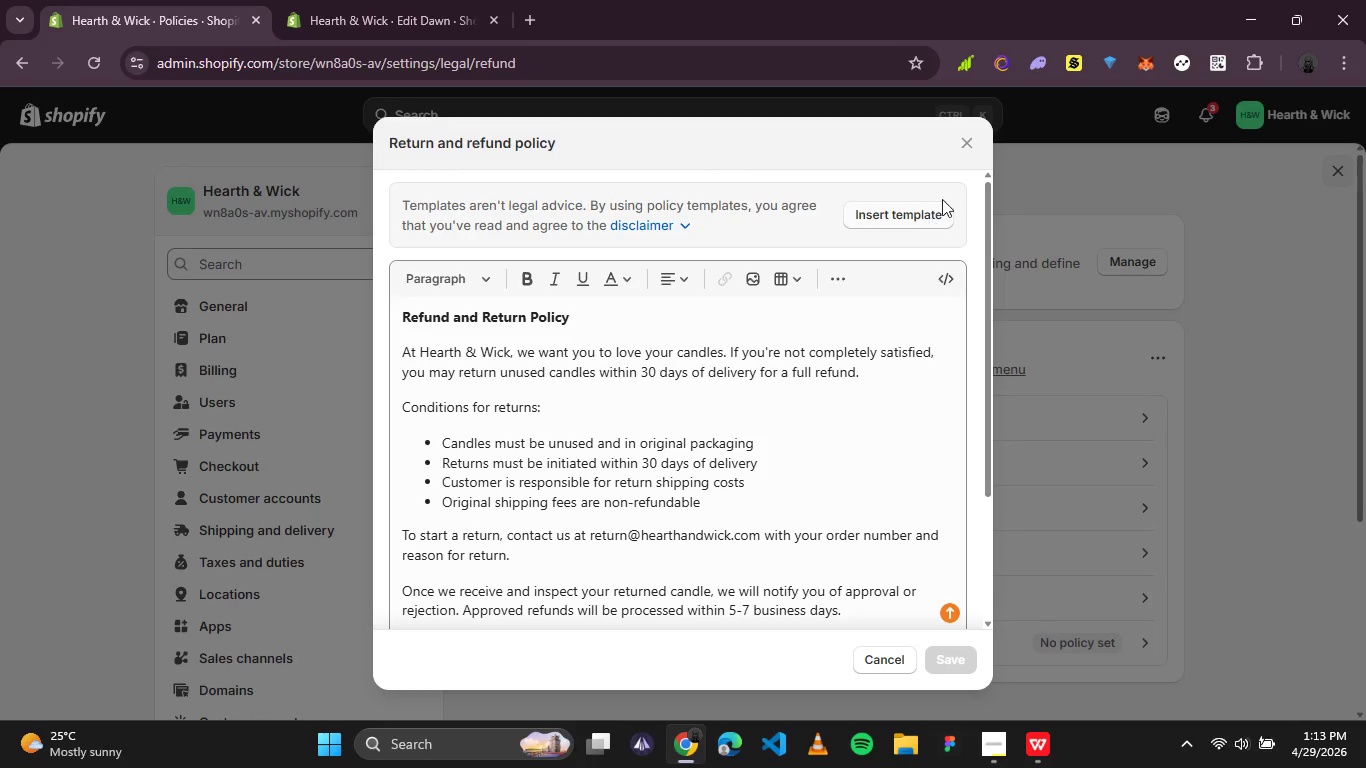 
left_click([961, 155])
 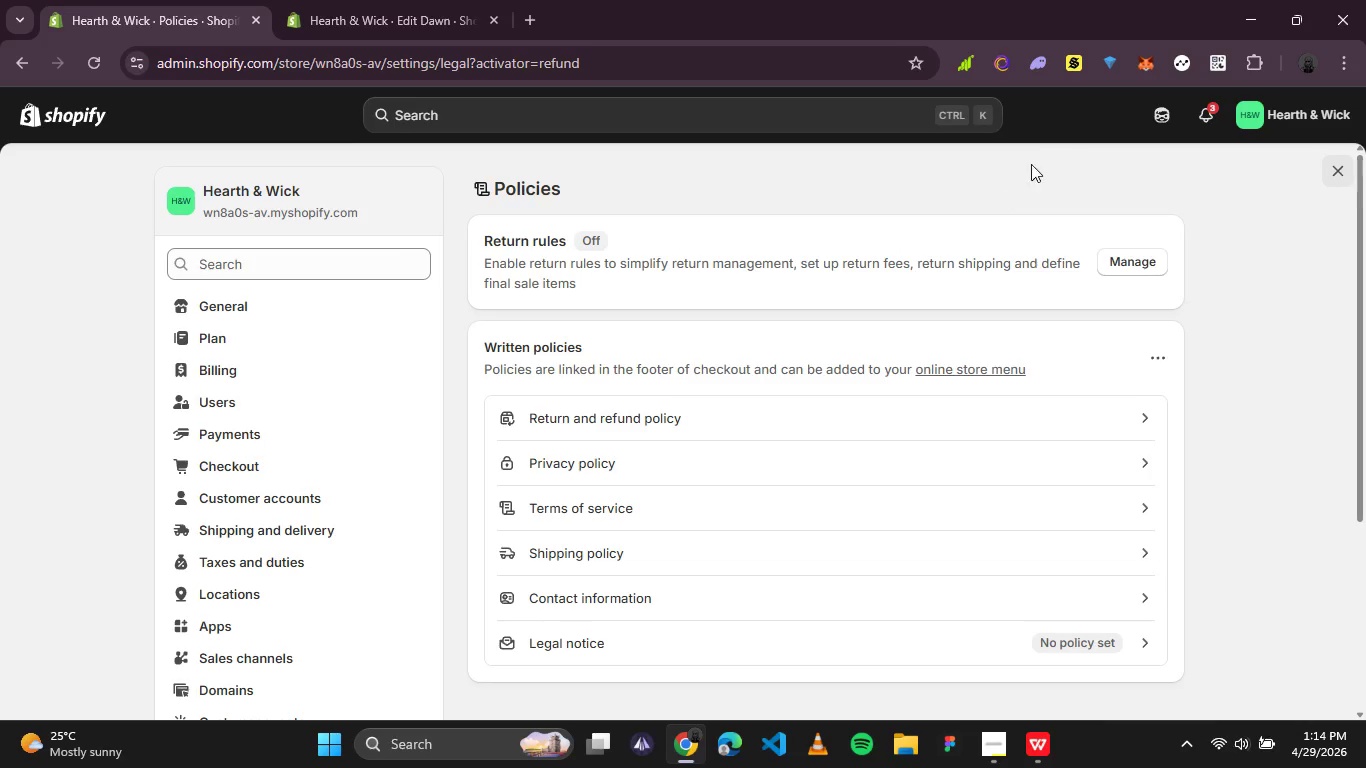 
left_click([1150, 270])
 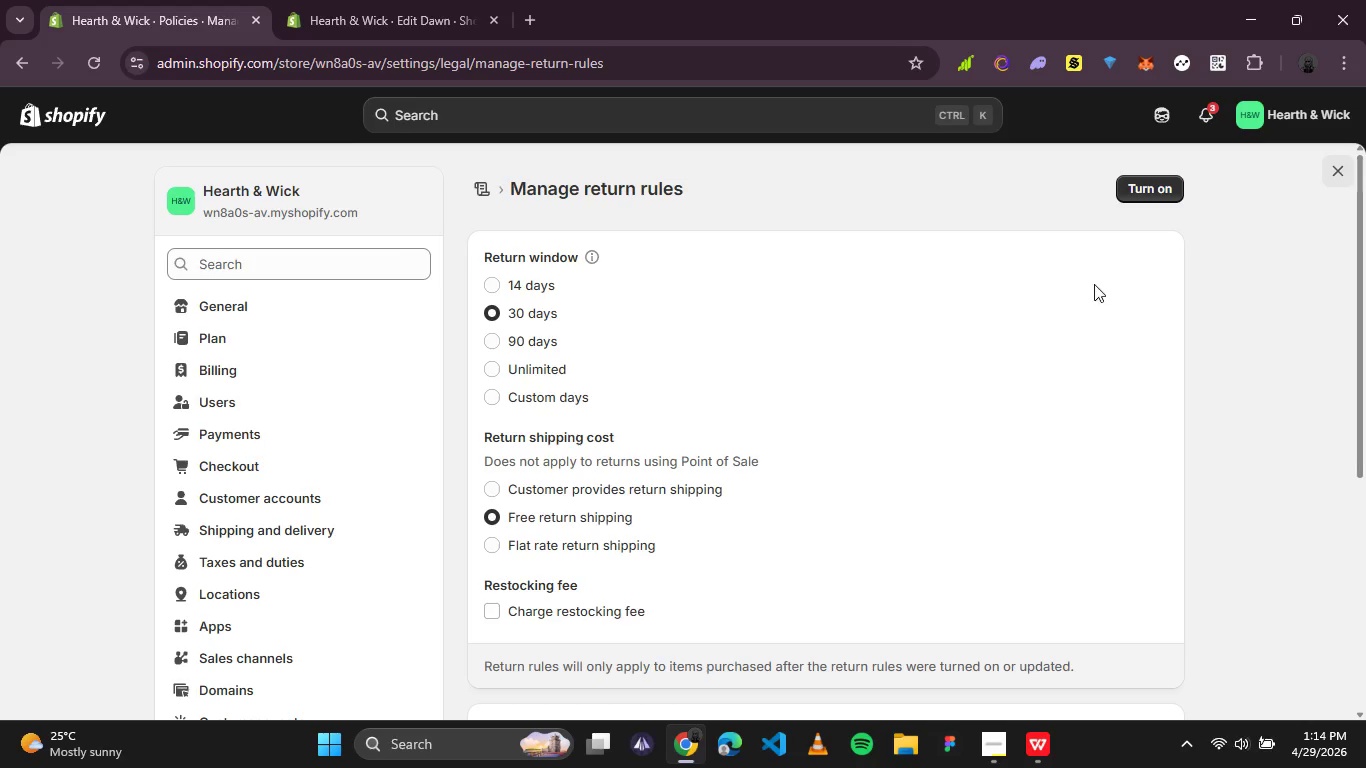 
scroll: coordinate [1016, 308], scroll_direction: down, amount: 1.0
 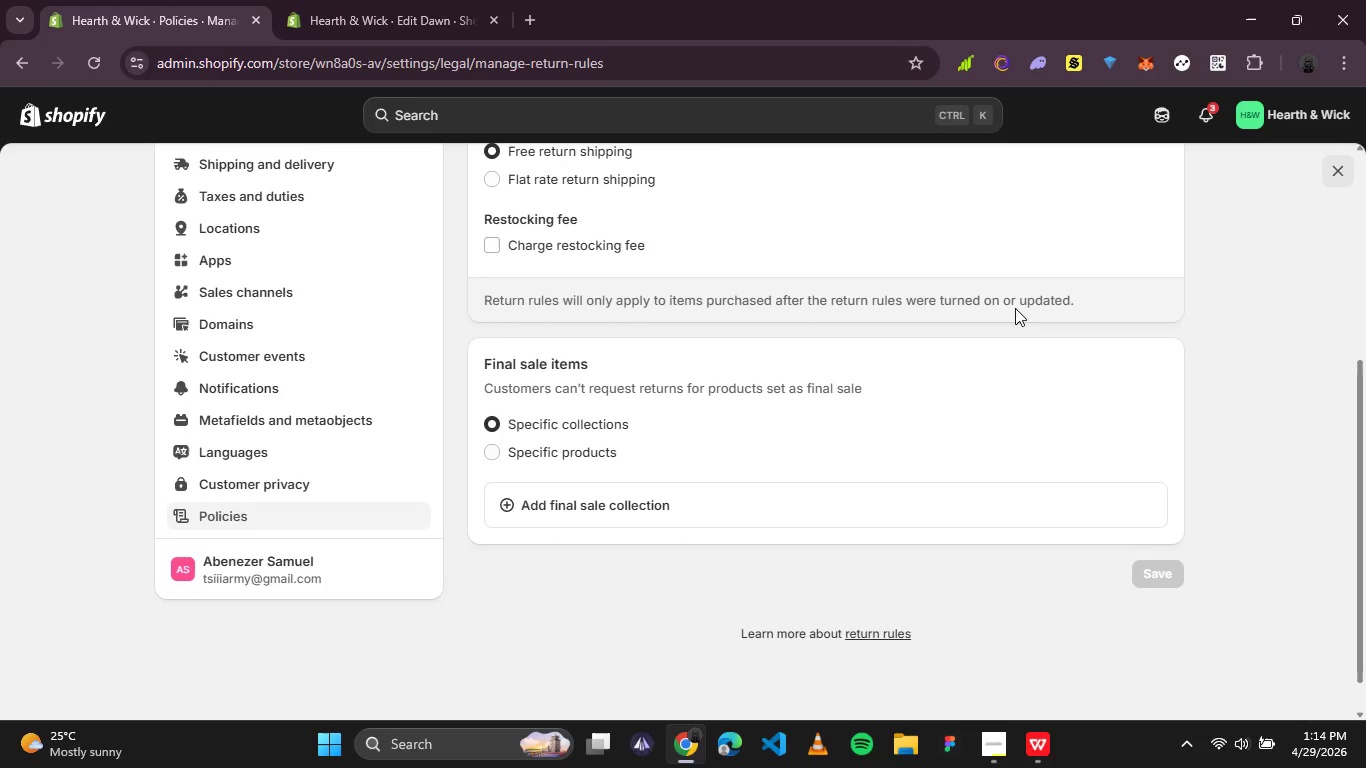 
scroll: coordinate [1013, 309], scroll_direction: up, amount: 1.0
 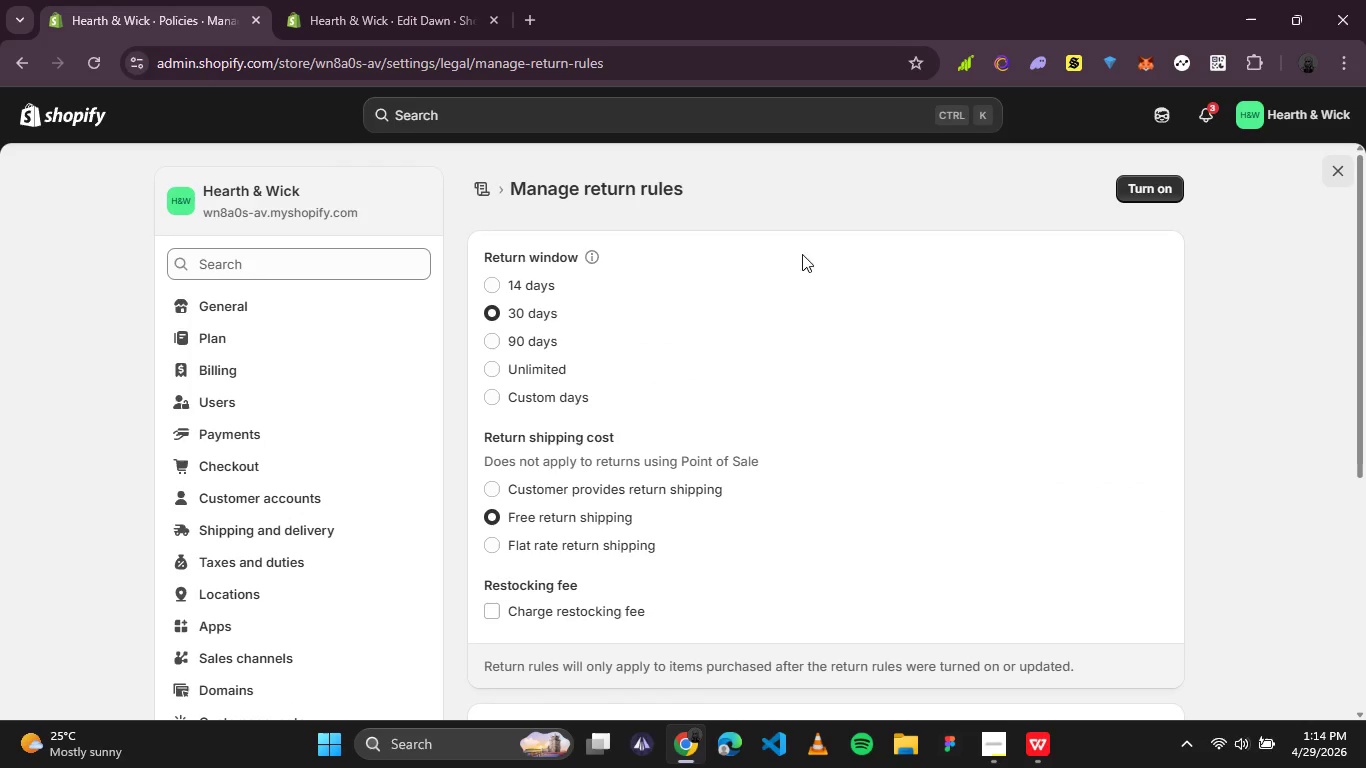 
left_click([472, 183])
 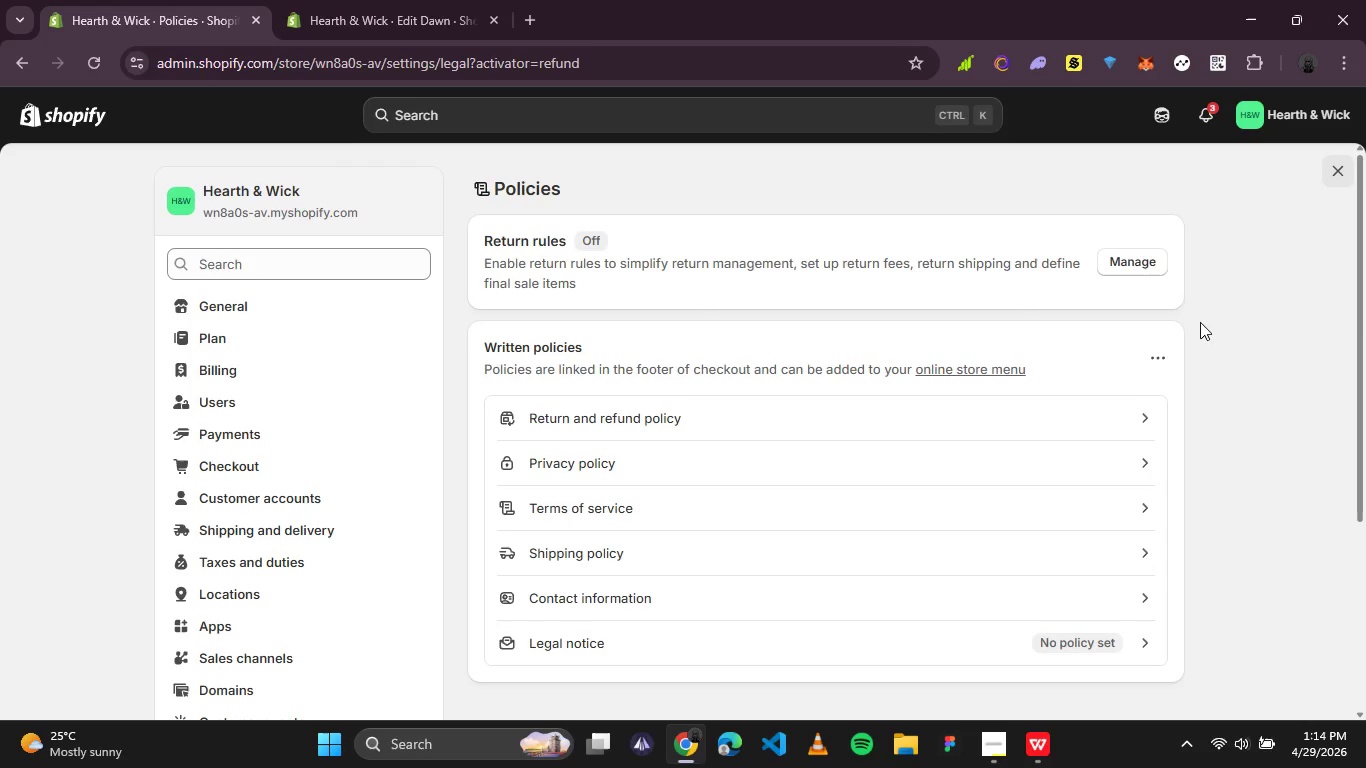 
left_click([1159, 356])
 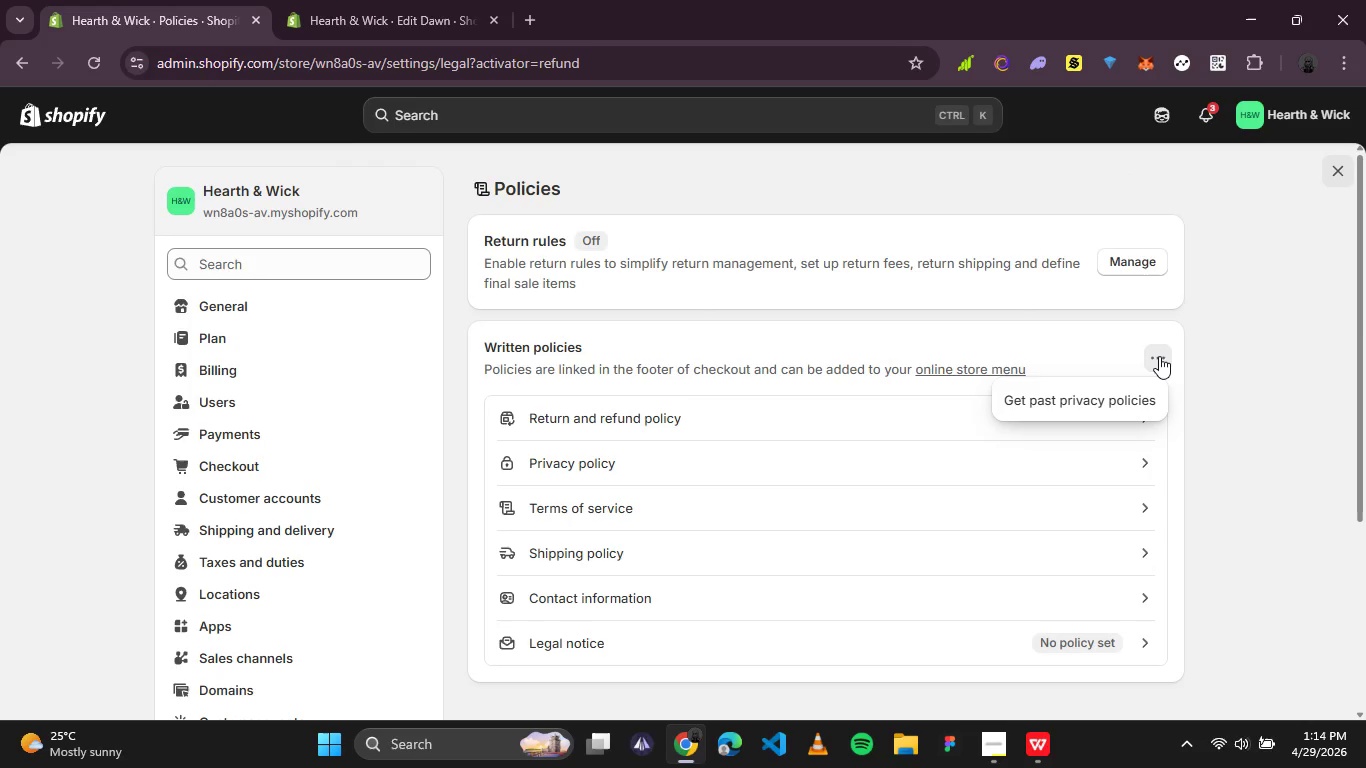 
left_click([1159, 356])
 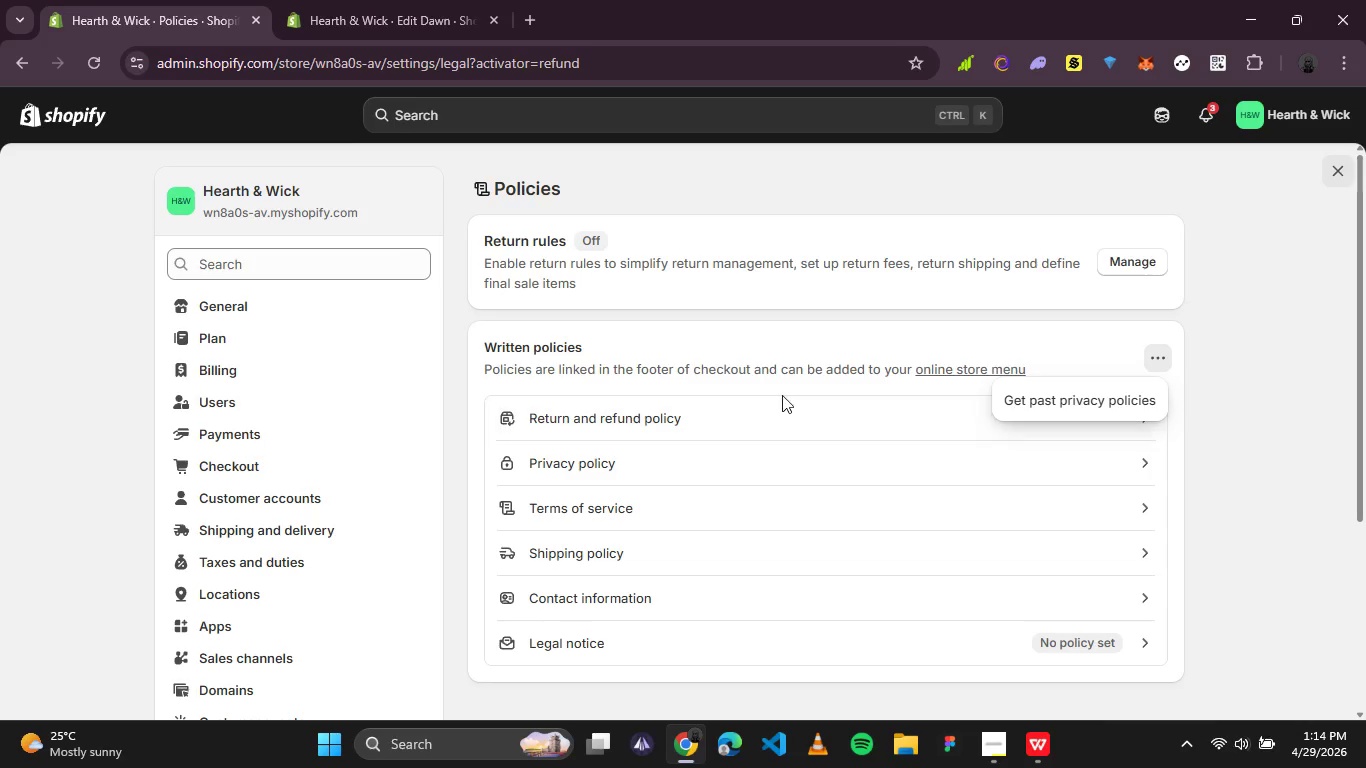 
left_click([759, 402])
 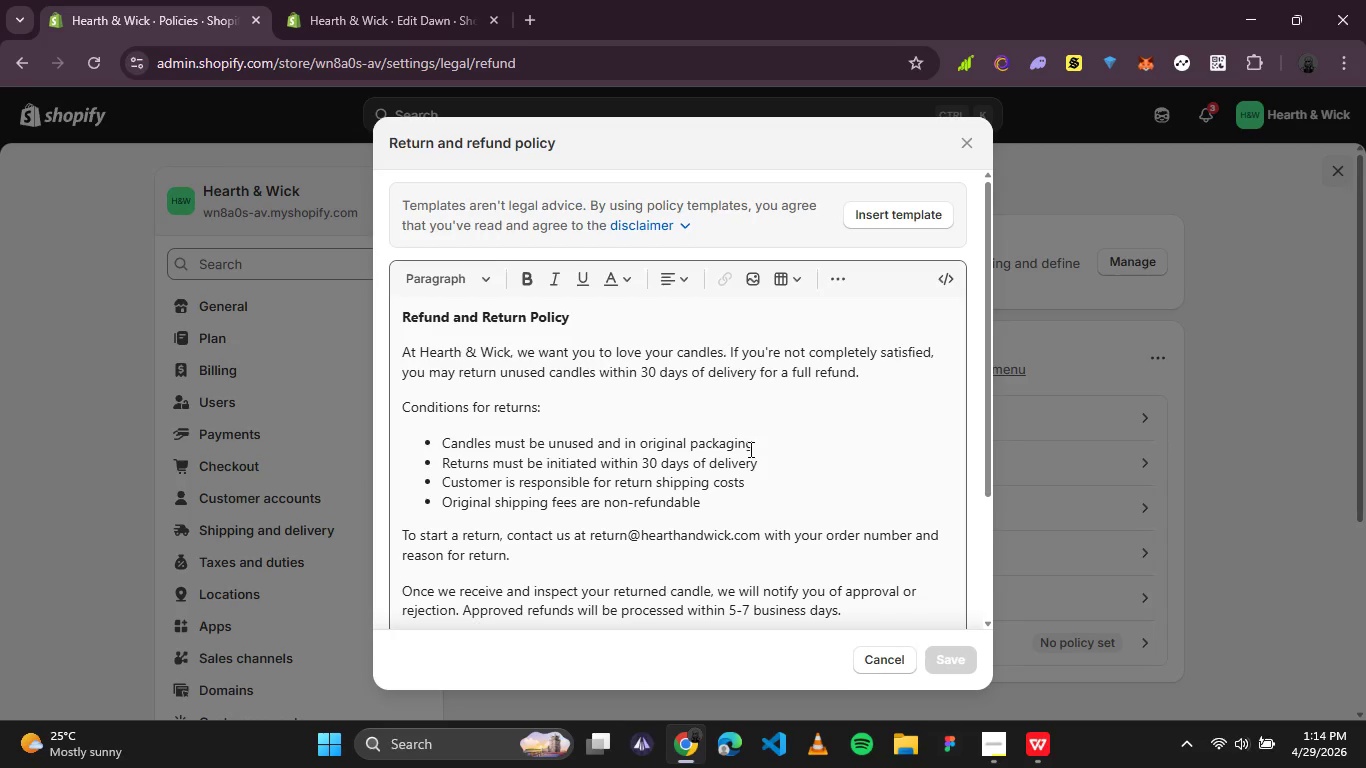 
scroll: coordinate [743, 427], scroll_direction: up, amount: 1.0
 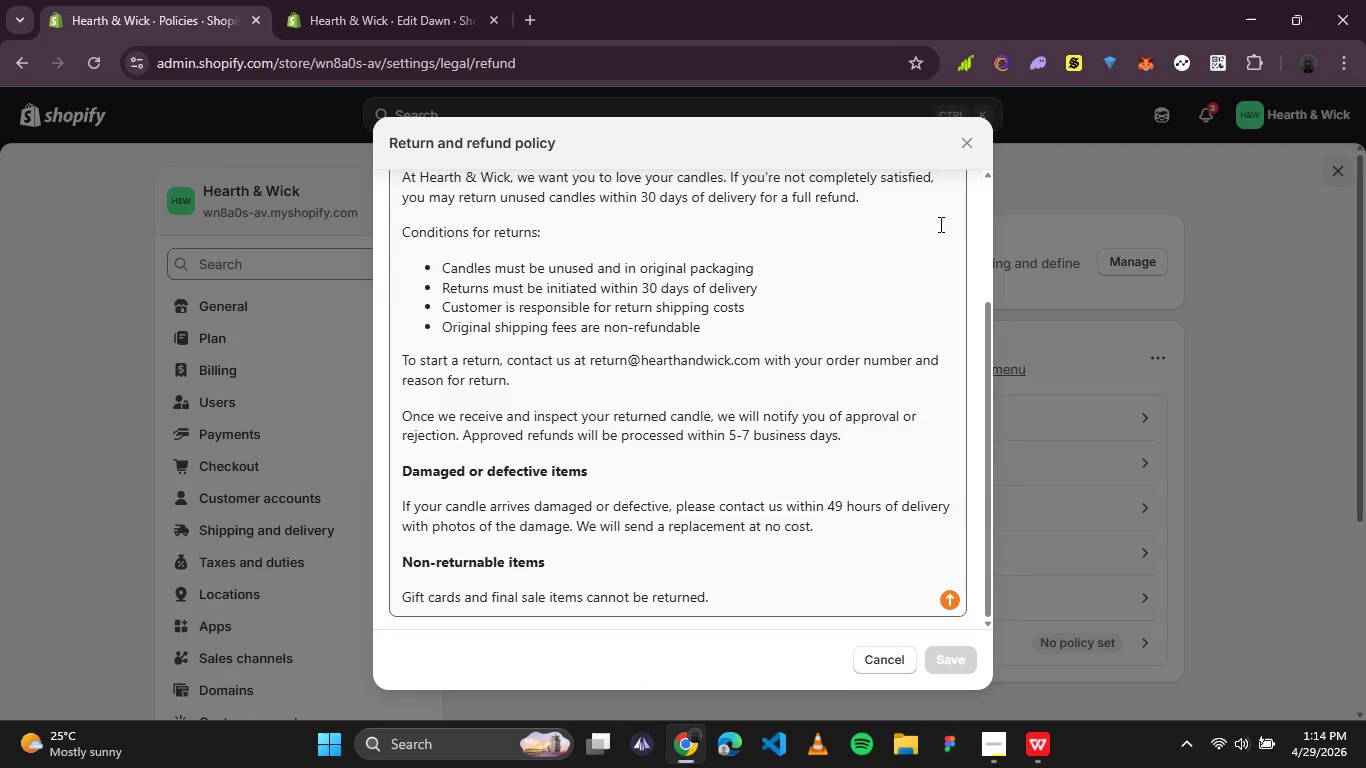 
left_click([961, 147])
 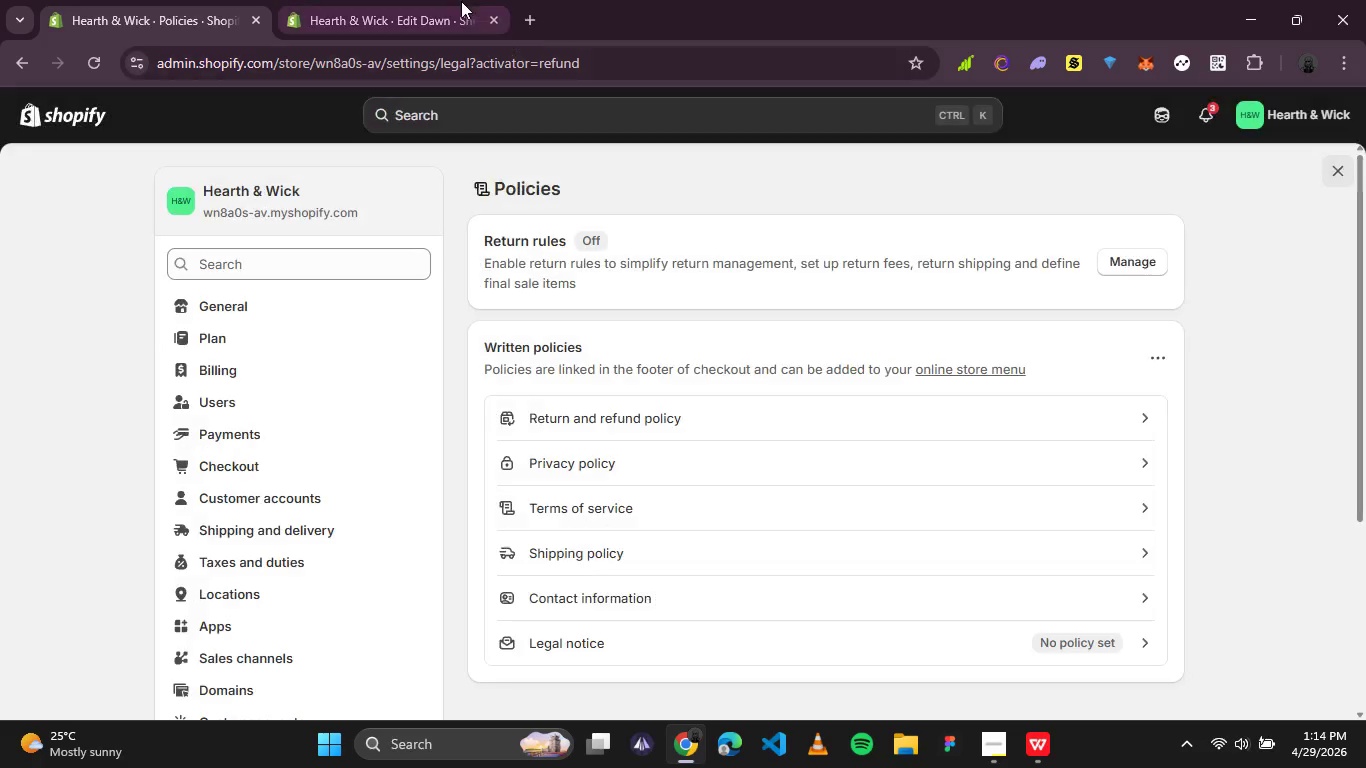 
left_click([453, 0])
 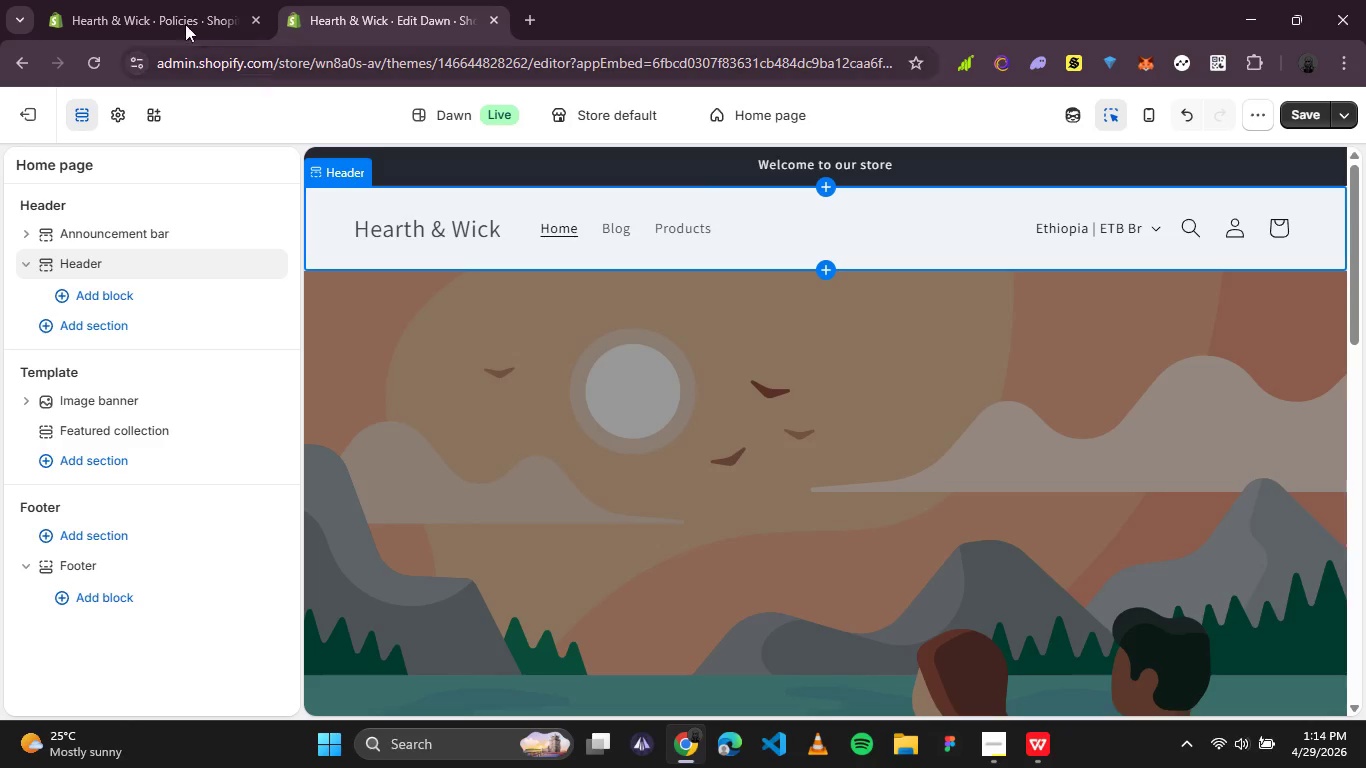 
left_click([167, 9])
 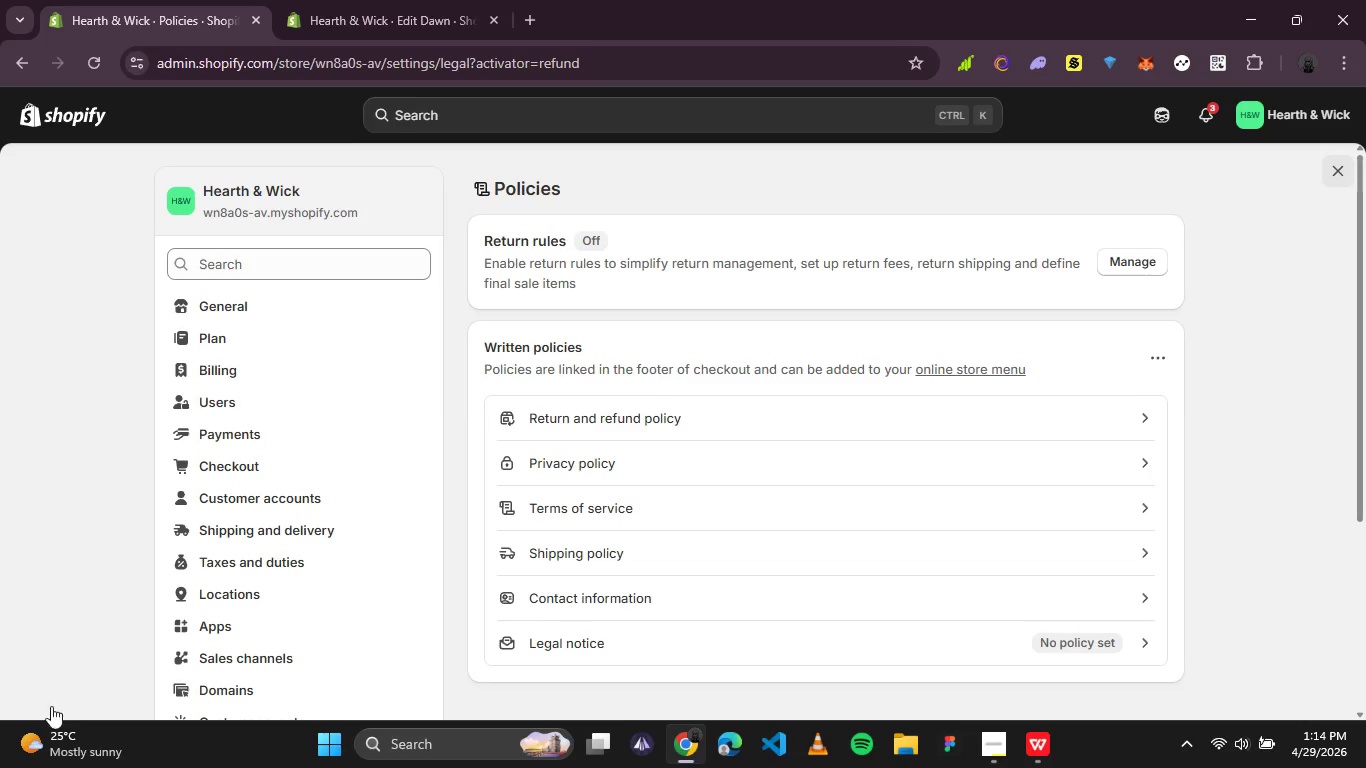 
left_click([47, 702])
 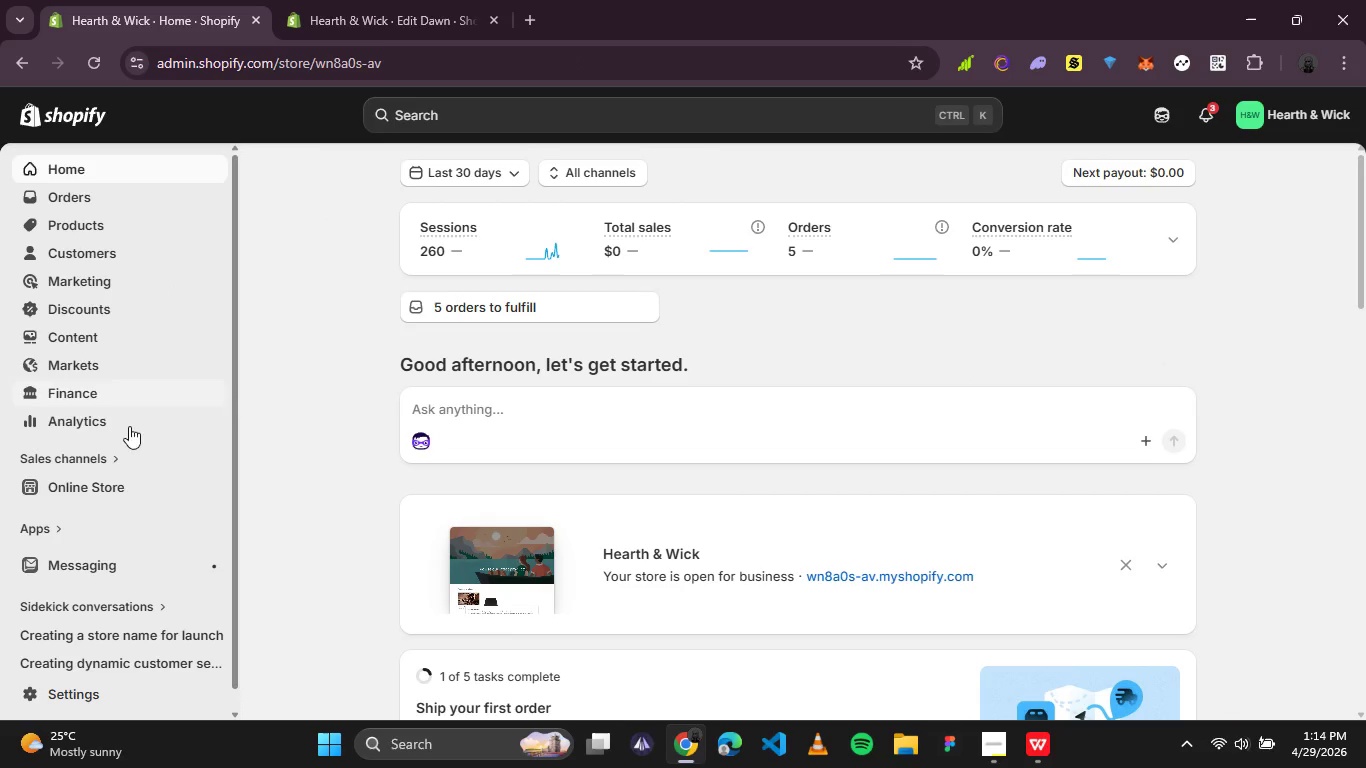 
left_click([214, 485])
 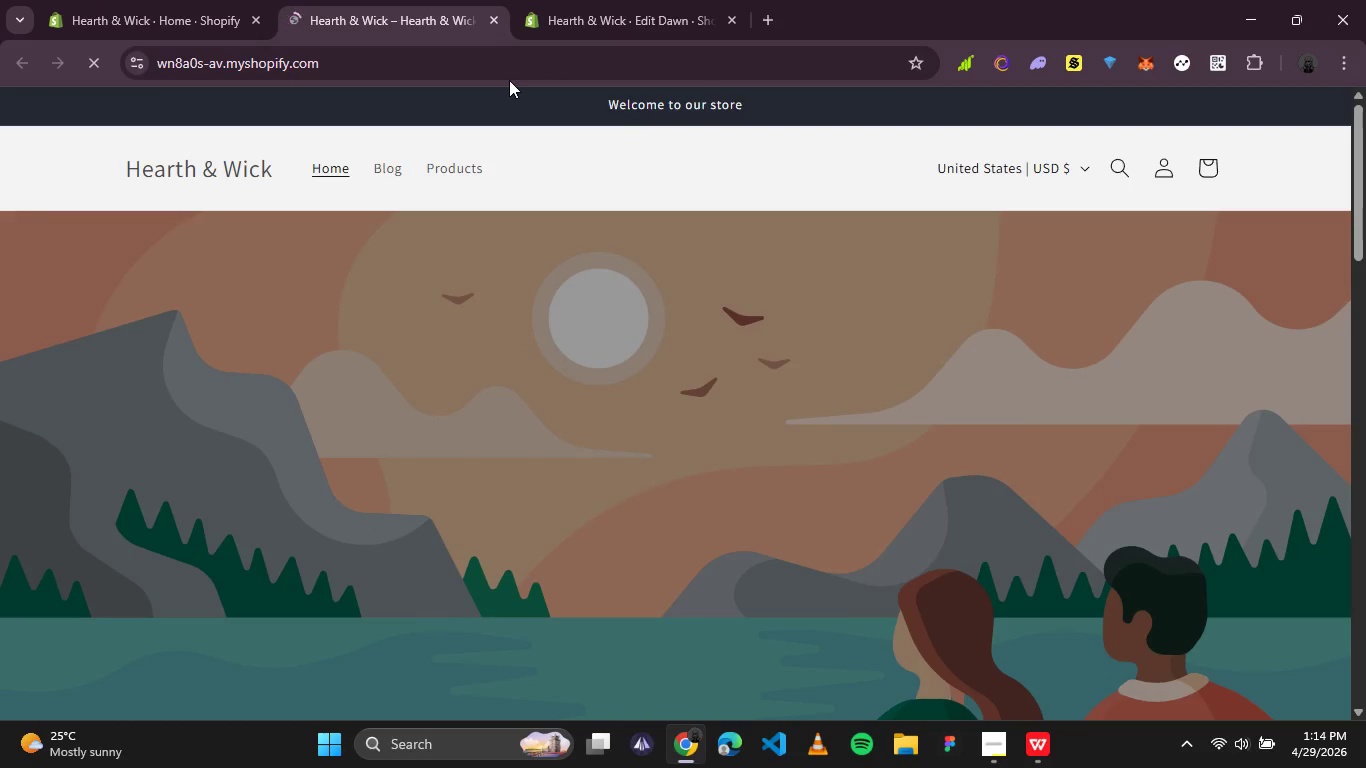 
wait(17.66)
 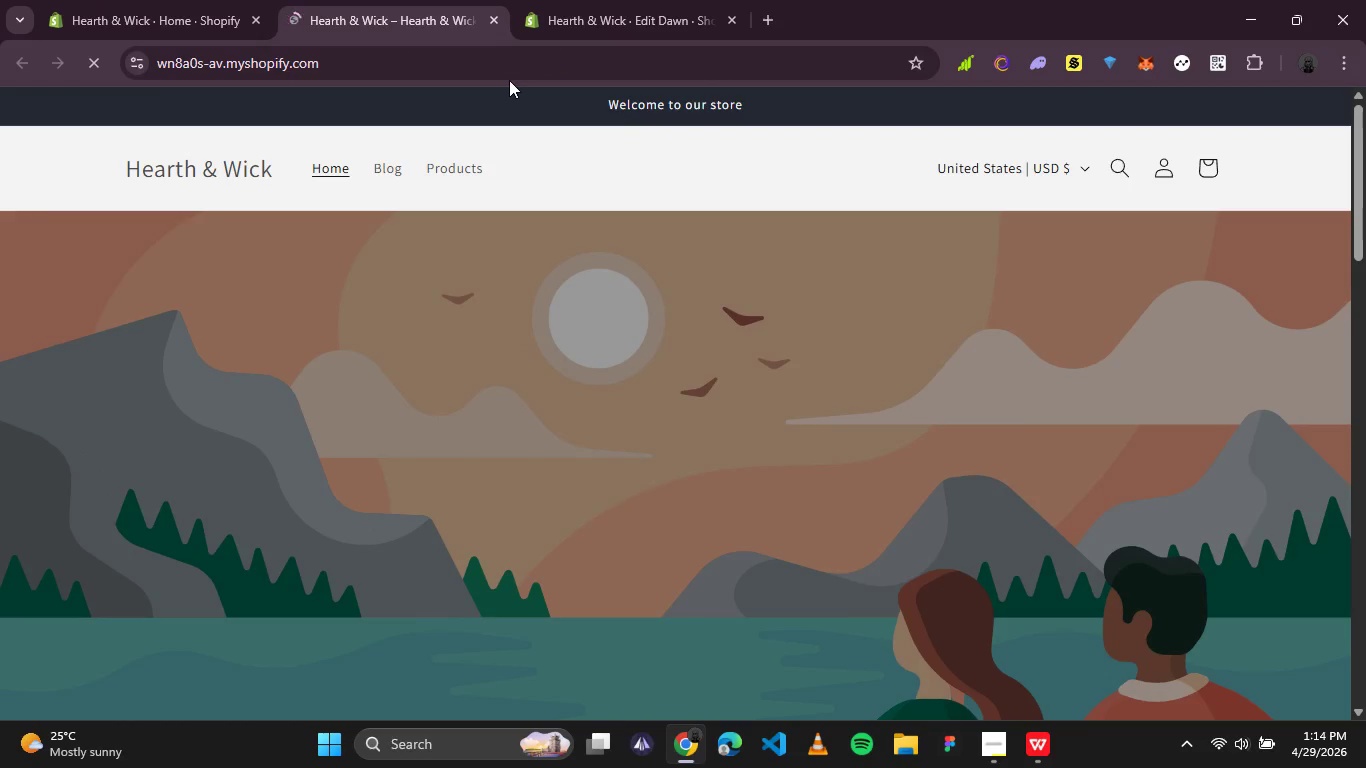 
scroll: coordinate [461, 248], scroll_direction: down, amount: 9.0
 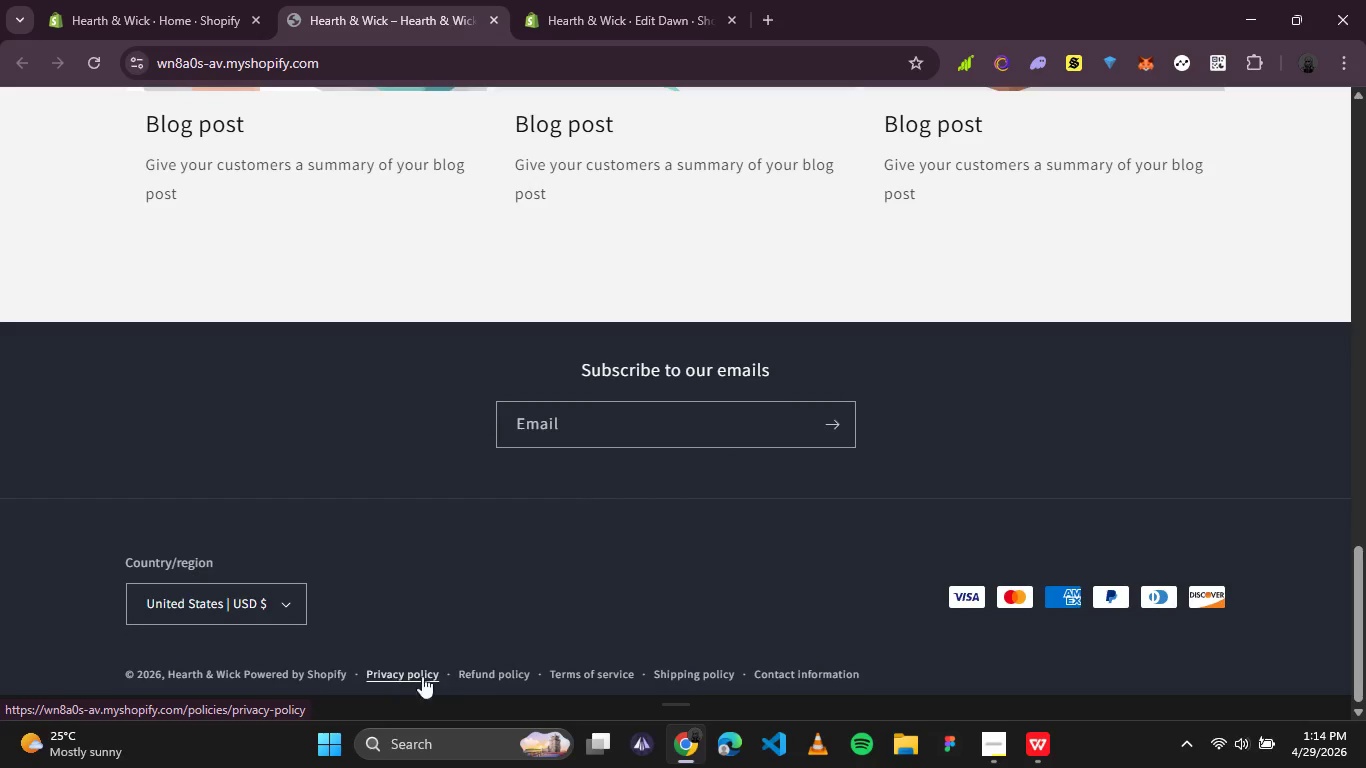 
left_click([507, 679])
 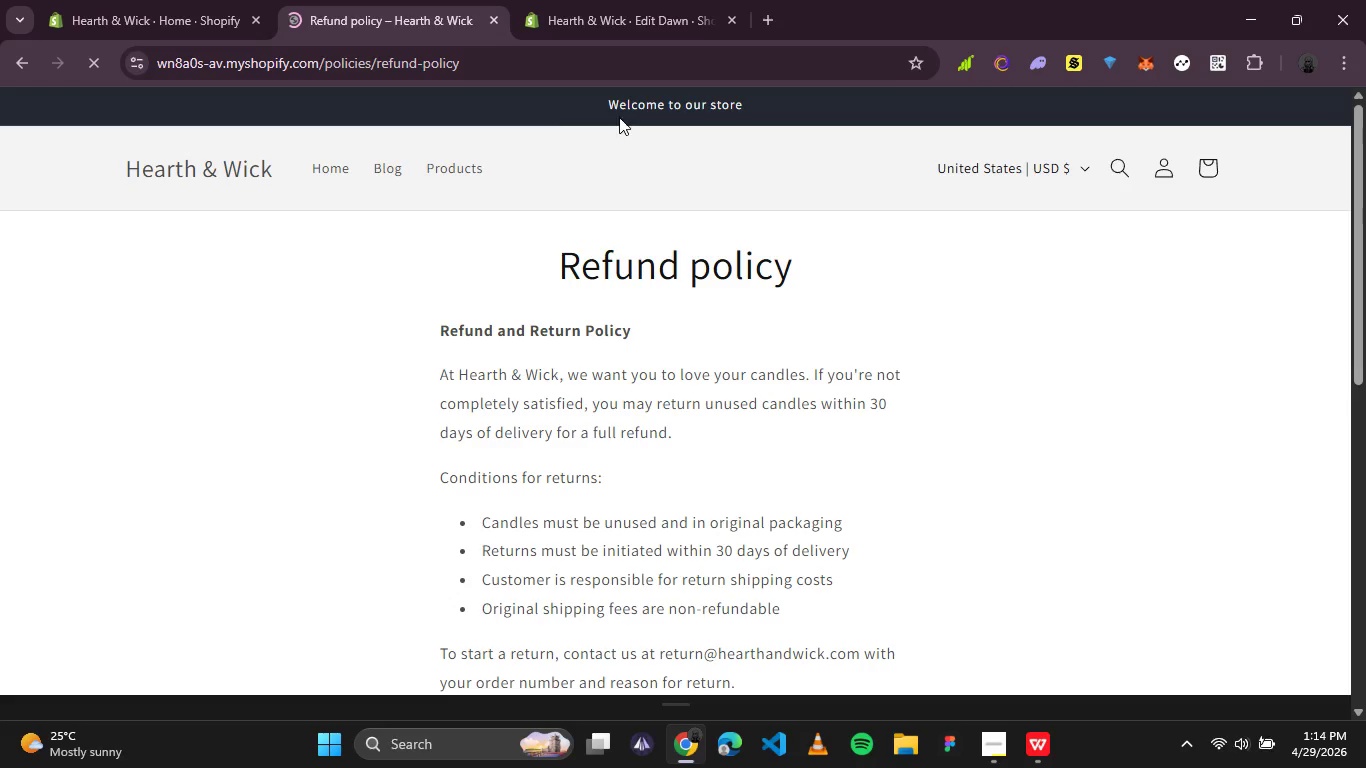 
left_click_drag(start_coordinate=[506, 74], to_coordinate=[319, 80])
 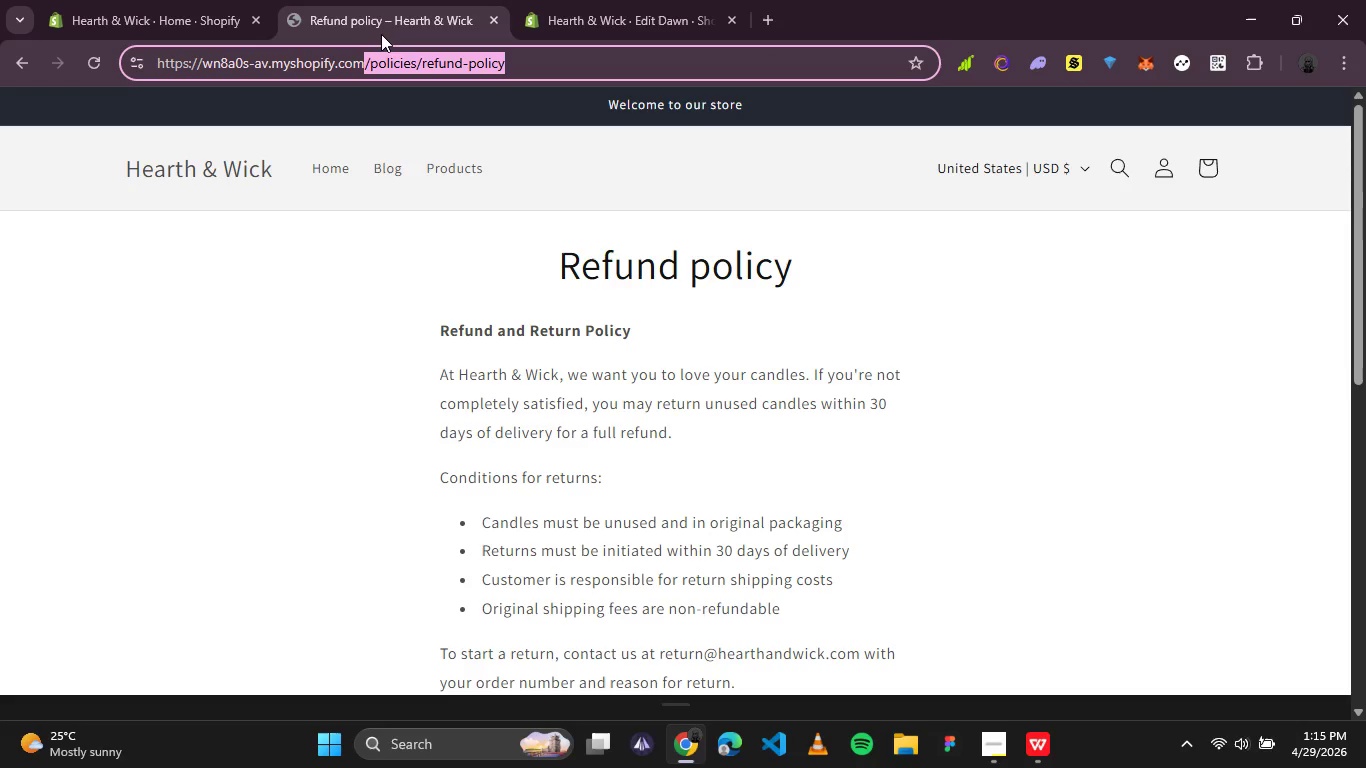 
key(Control+C)
 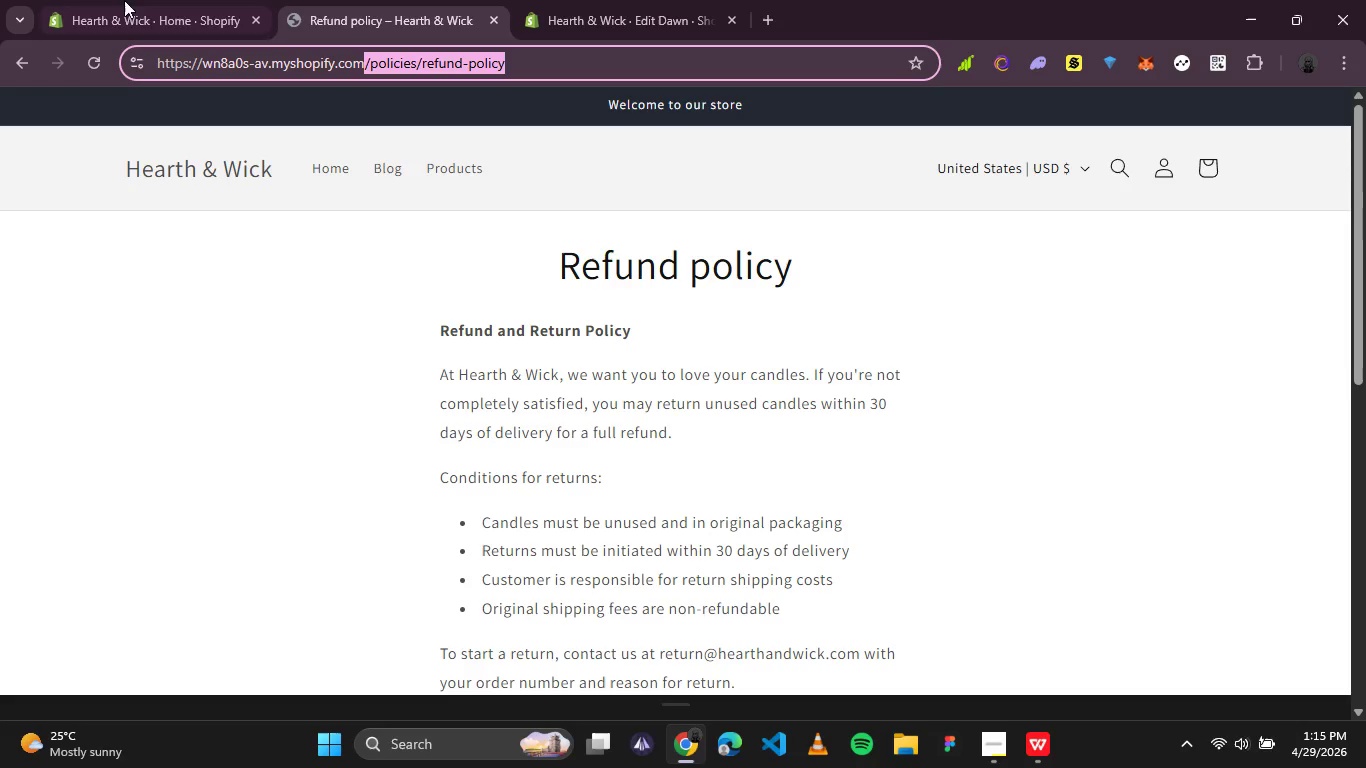 
left_click([101, 0])
 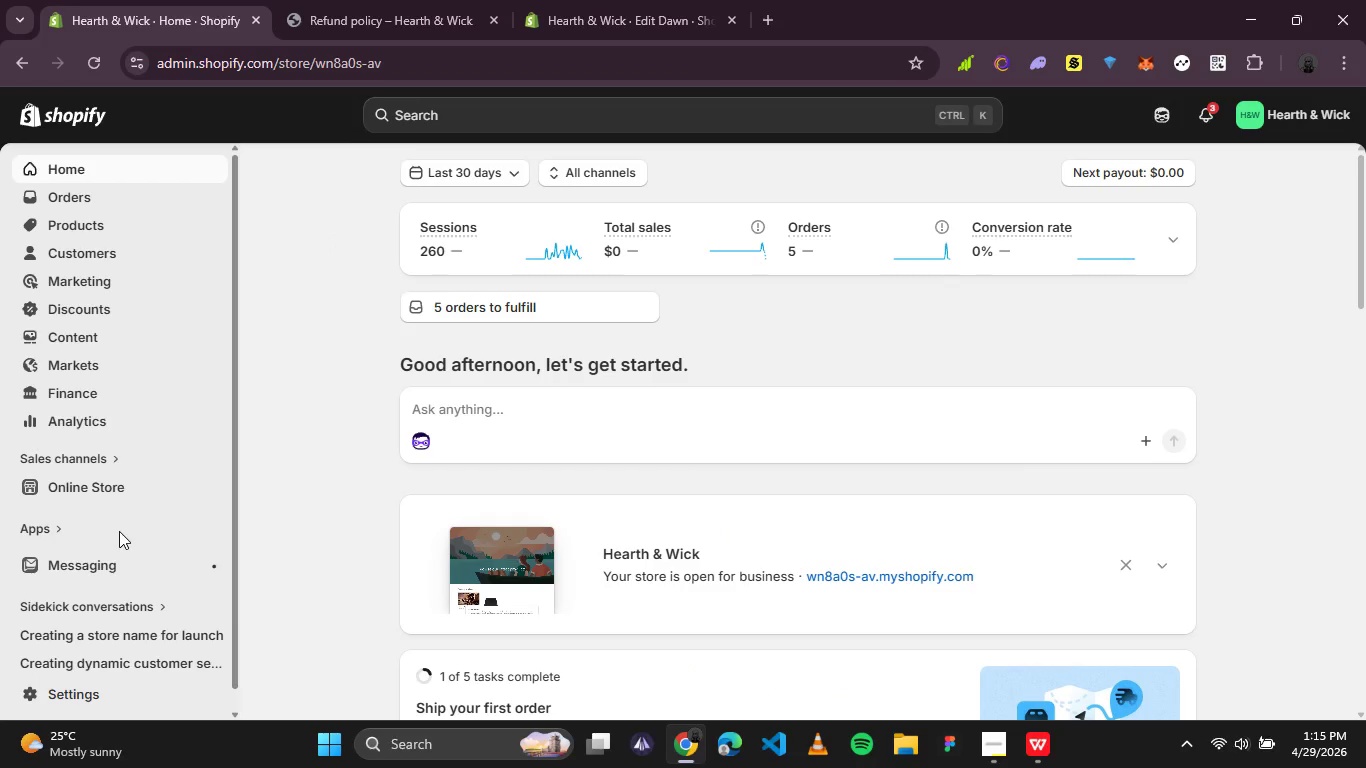 
scroll: coordinate [124, 507], scroll_direction: down, amount: 2.0
 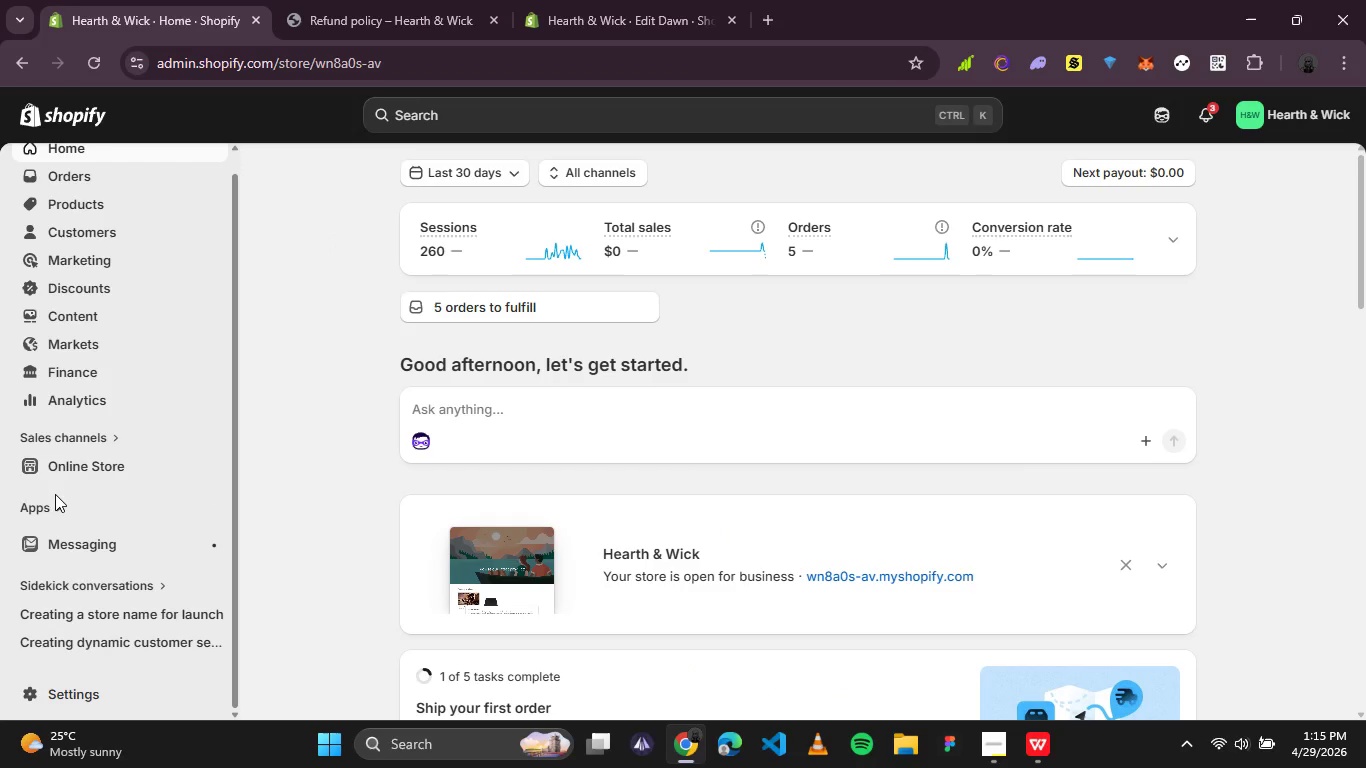 
left_click([56, 503])
 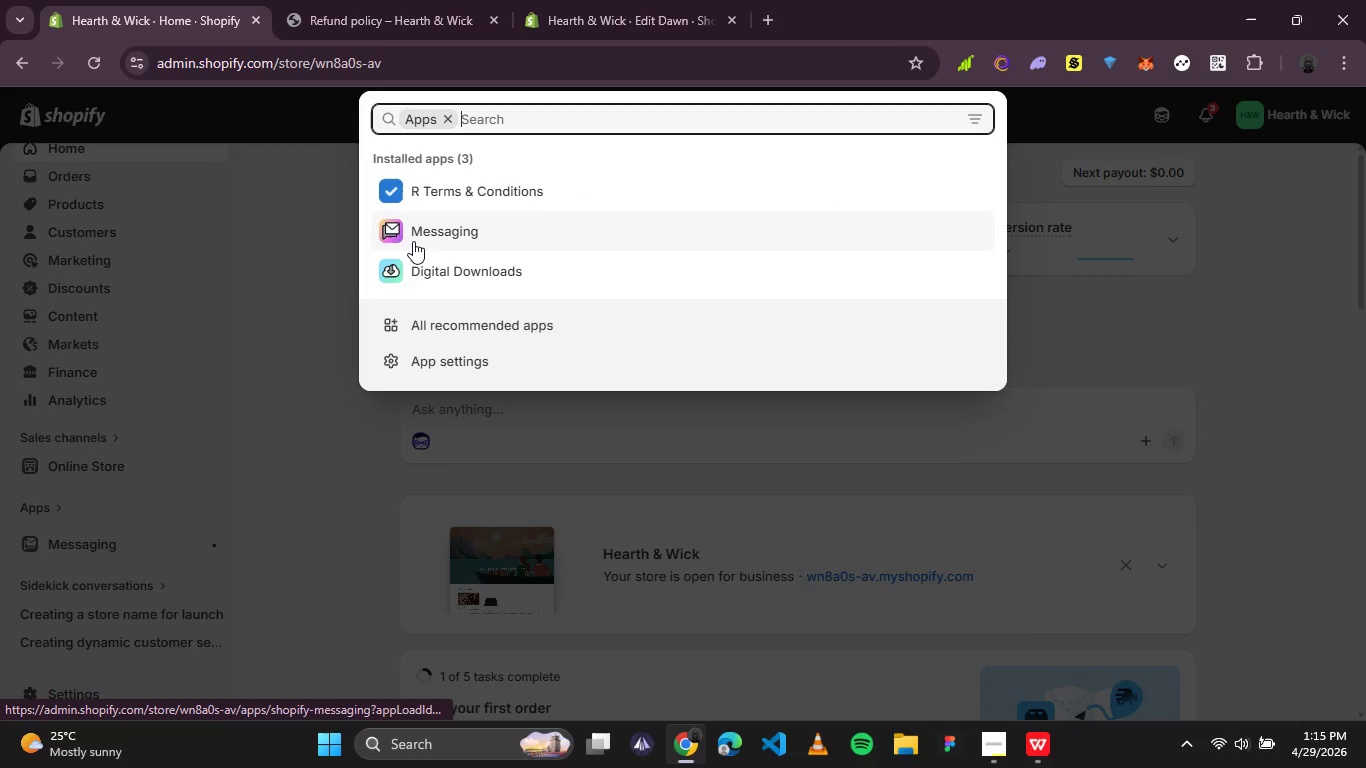 
left_click([457, 189])
 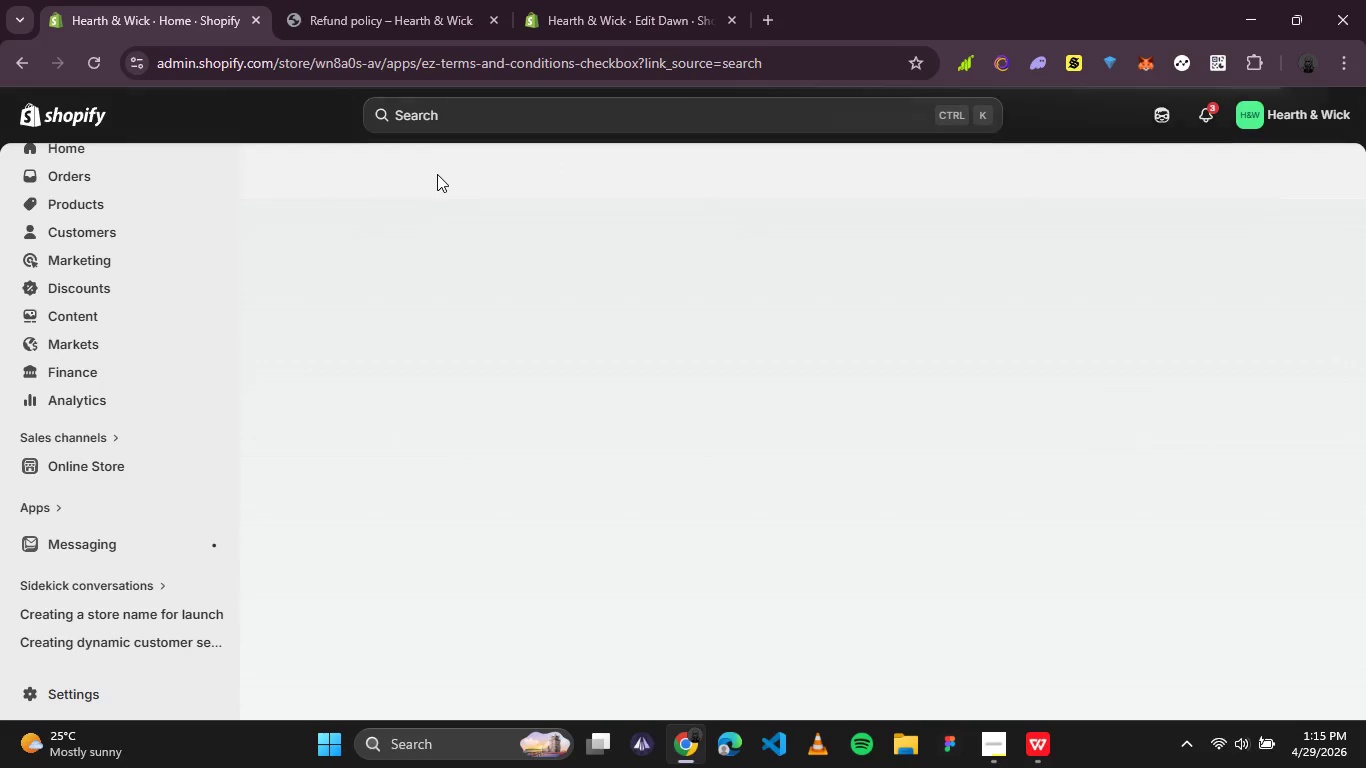 
wait(9.12)
 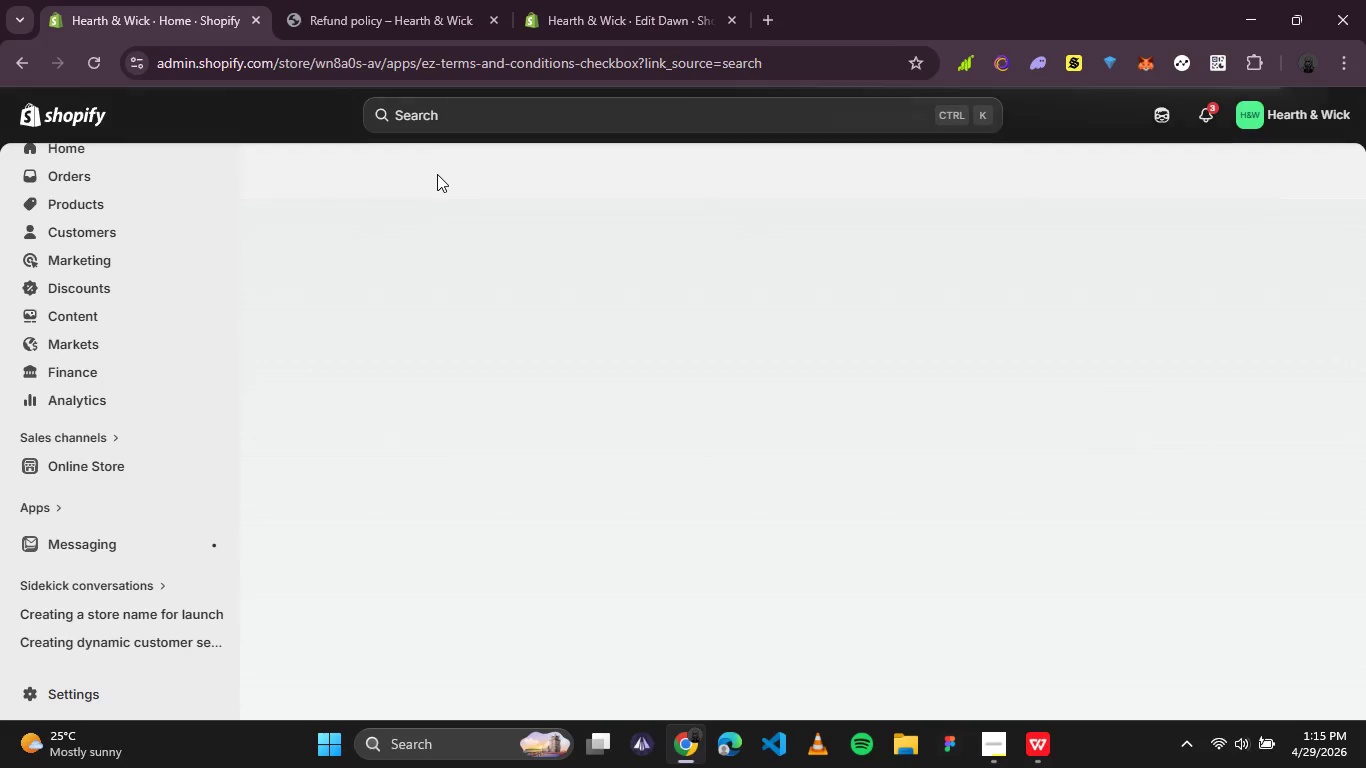 
mouse_move([547, 246])
 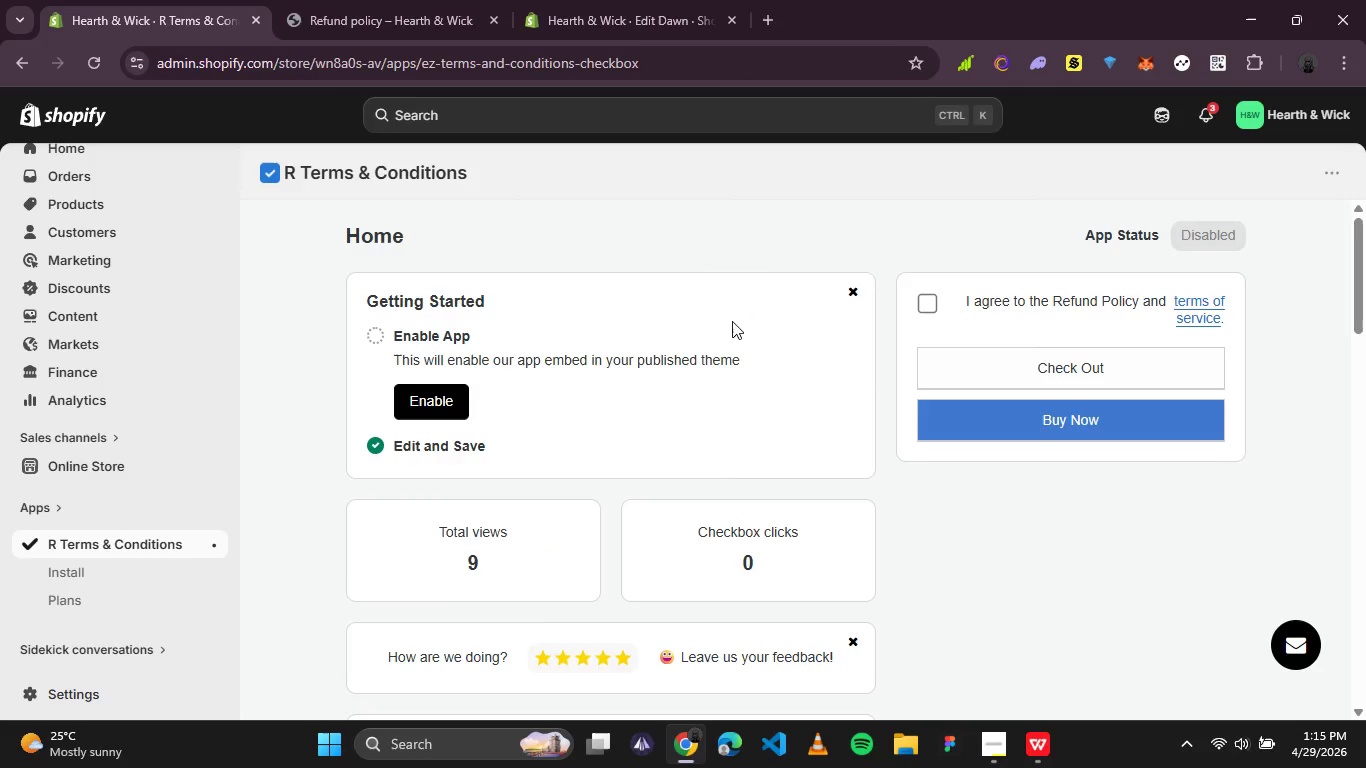 
scroll: coordinate [711, 347], scroll_direction: down, amount: 2.0
 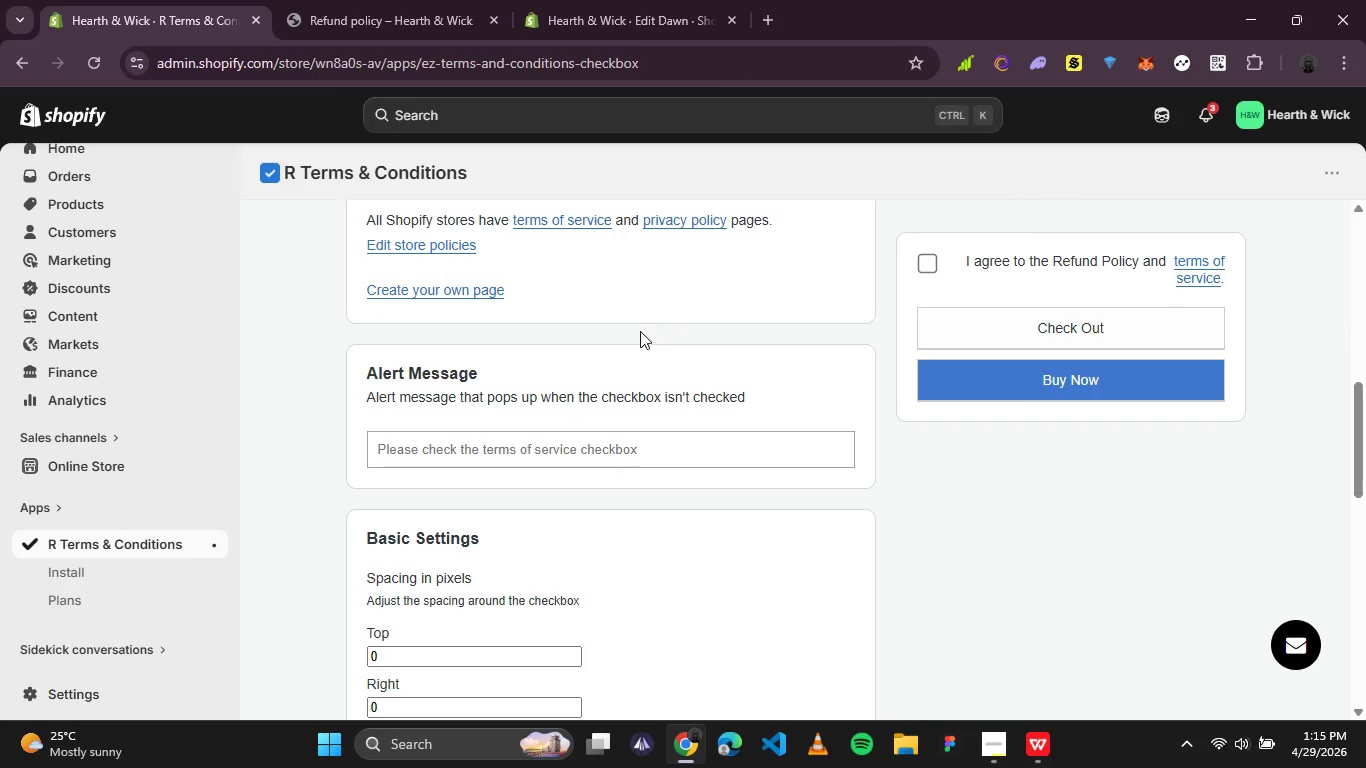 
scroll: coordinate [640, 331], scroll_direction: up, amount: 1.0
 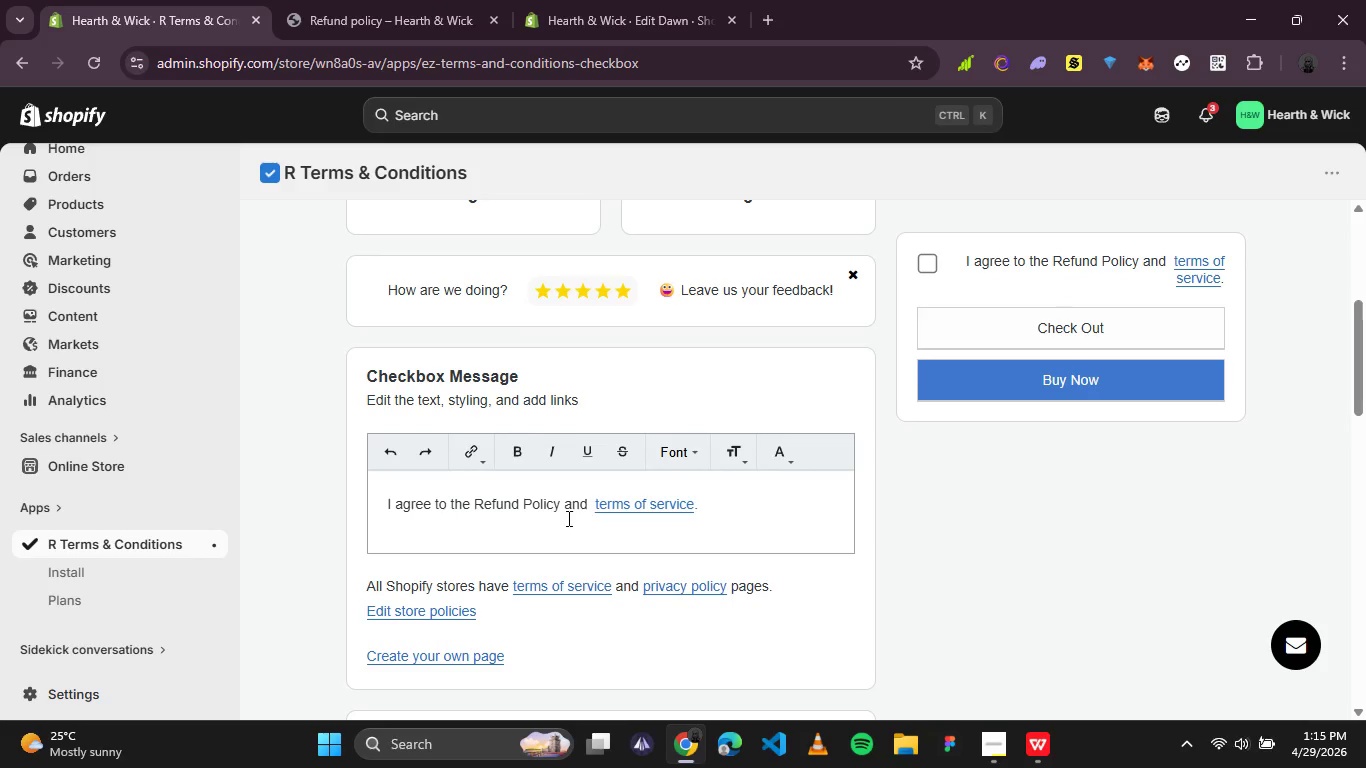 
left_click_drag(start_coordinate=[557, 515], to_coordinate=[477, 509])
 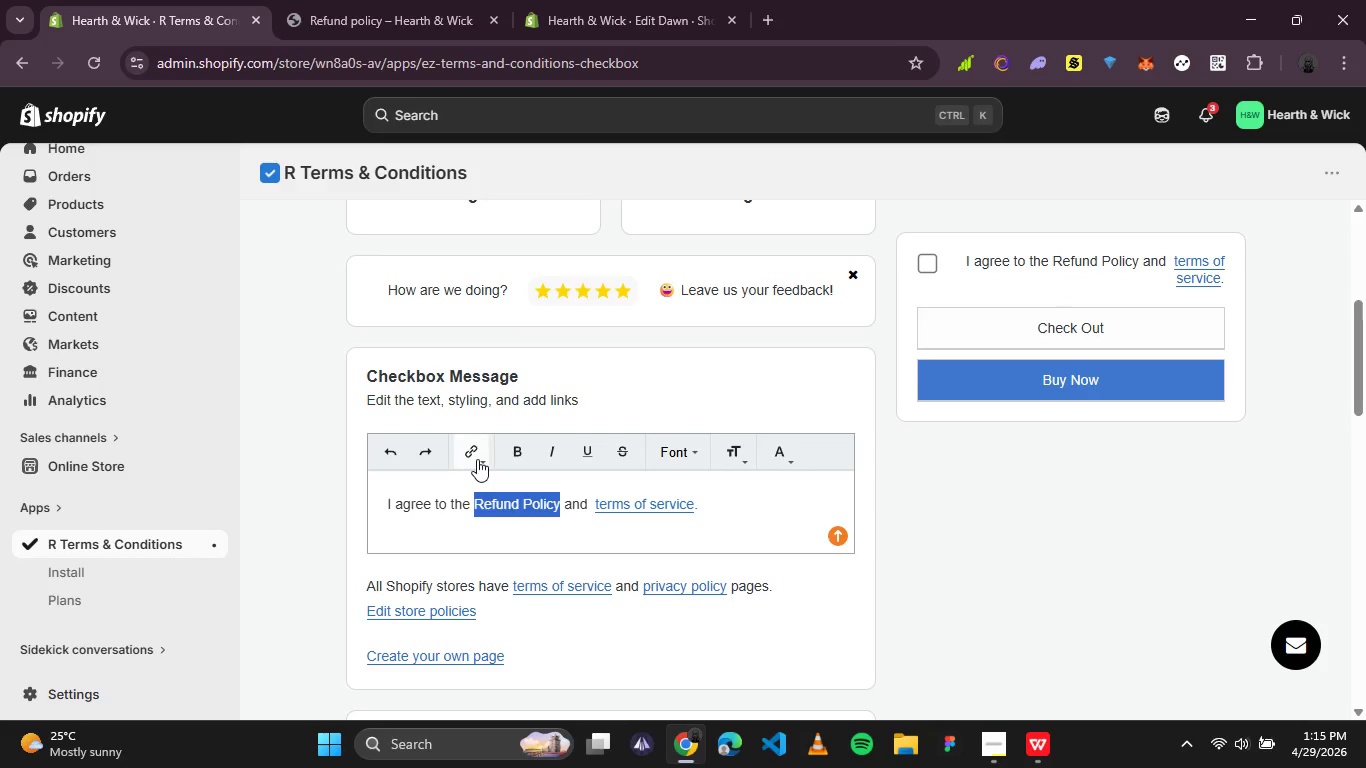 
left_click([477, 459])
 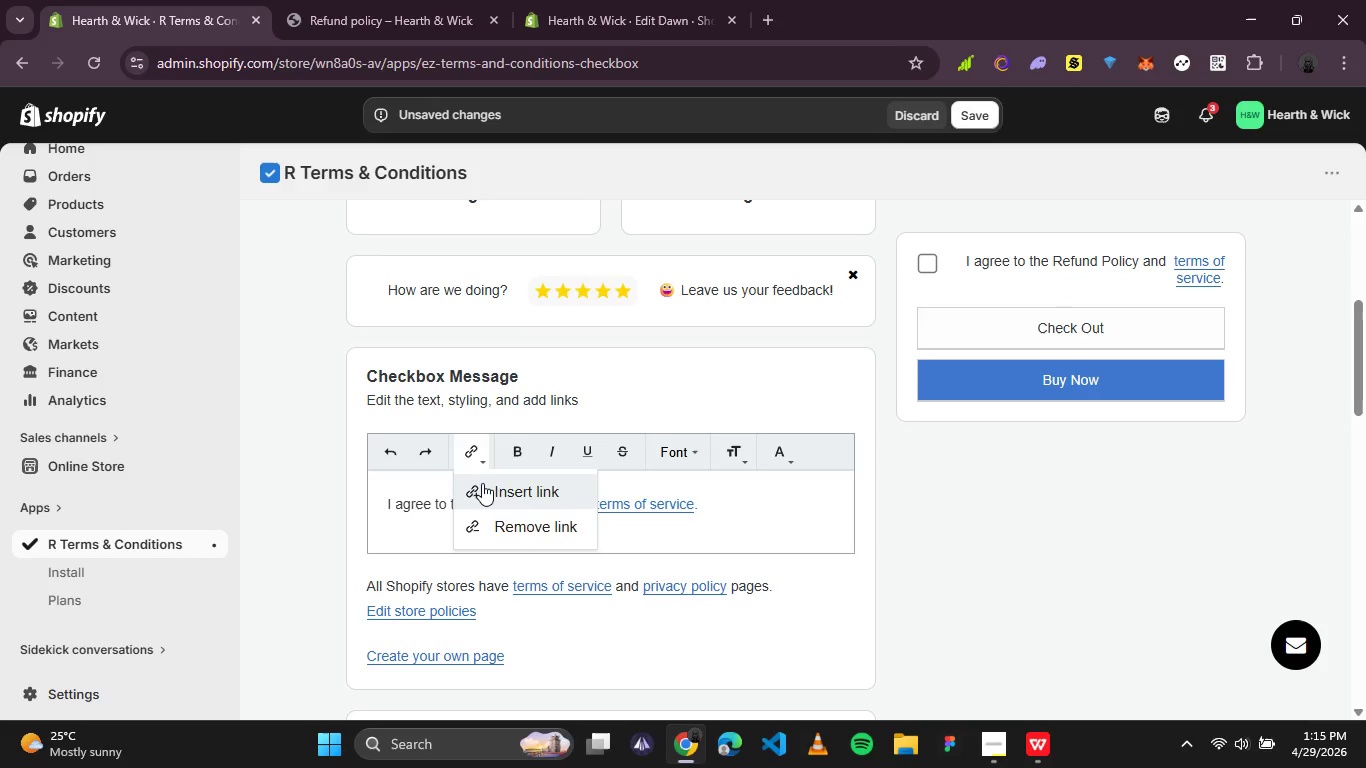 
left_click([482, 484])
 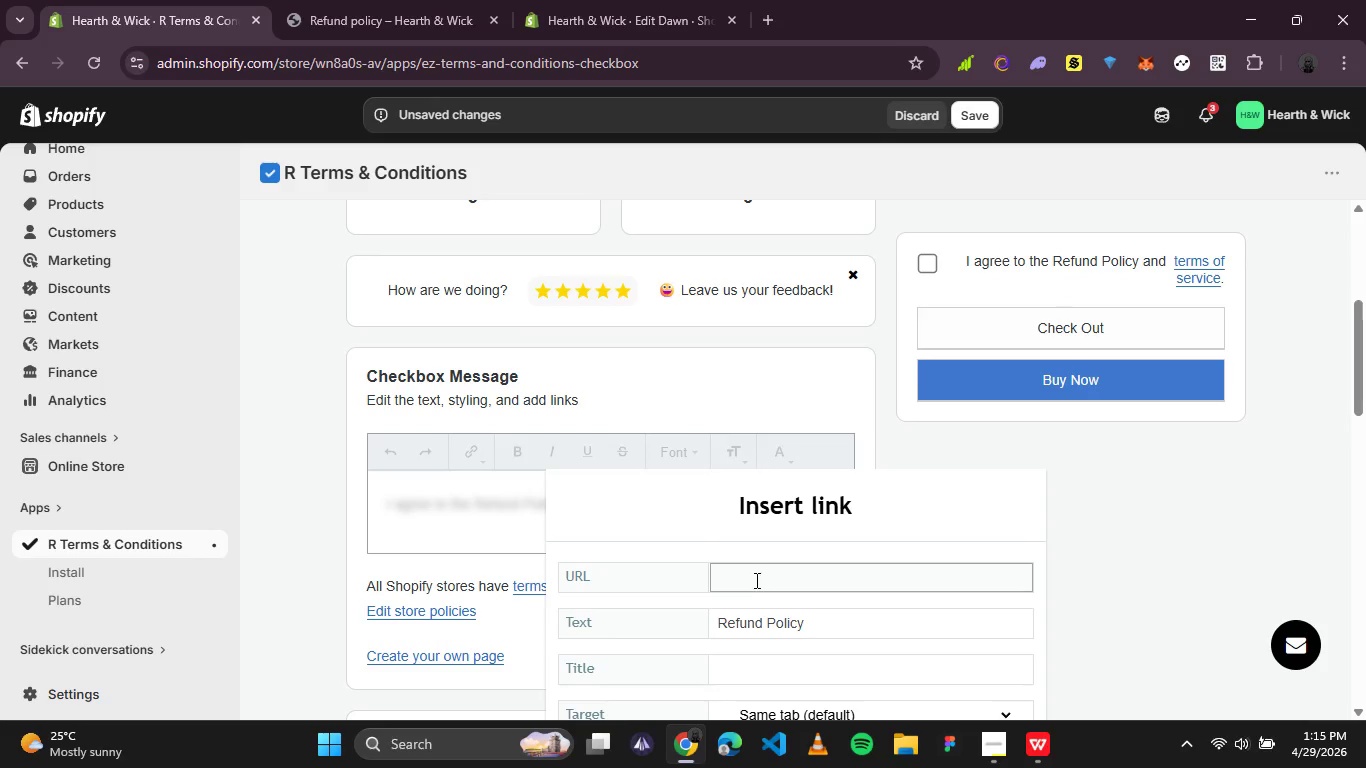 
scroll: coordinate [755, 579], scroll_direction: down, amount: 1.0
 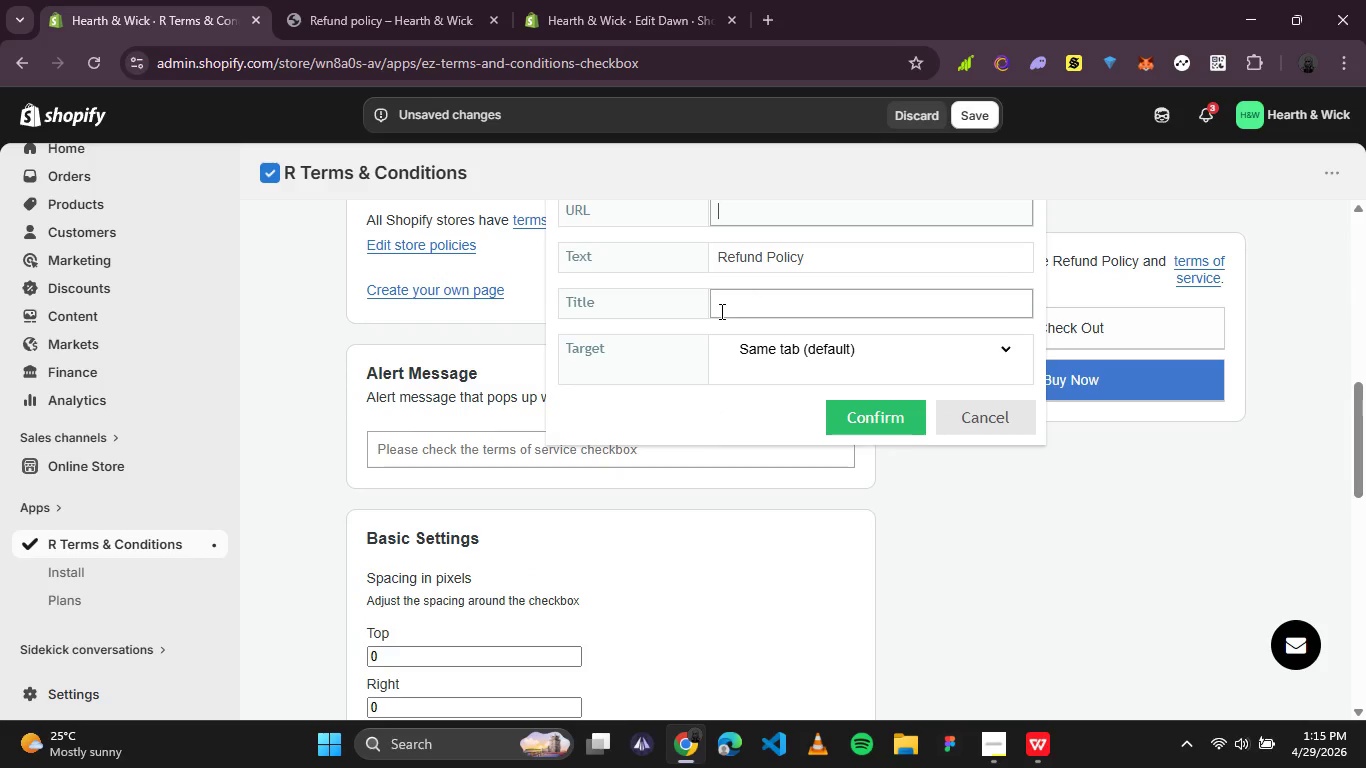 
key(Control+V)
 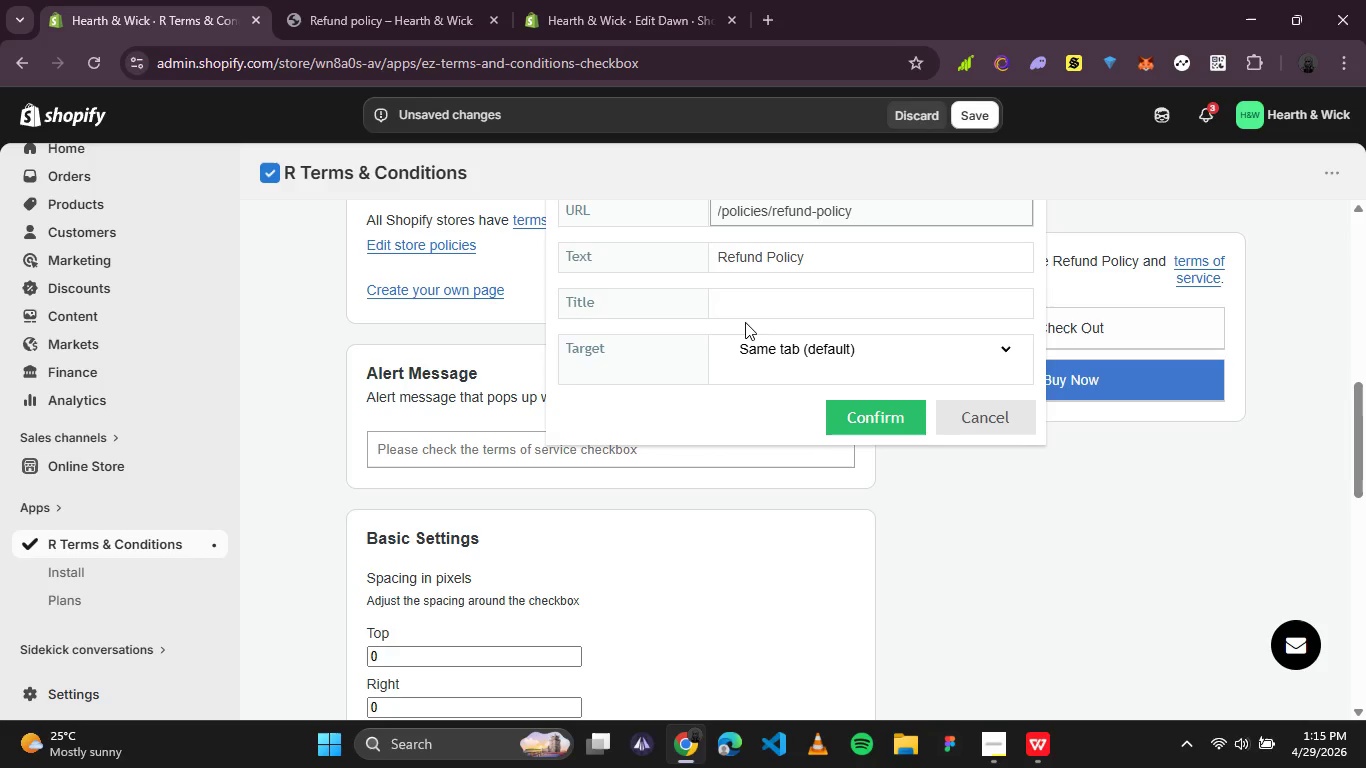 
scroll: coordinate [745, 322], scroll_direction: up, amount: 1.0
 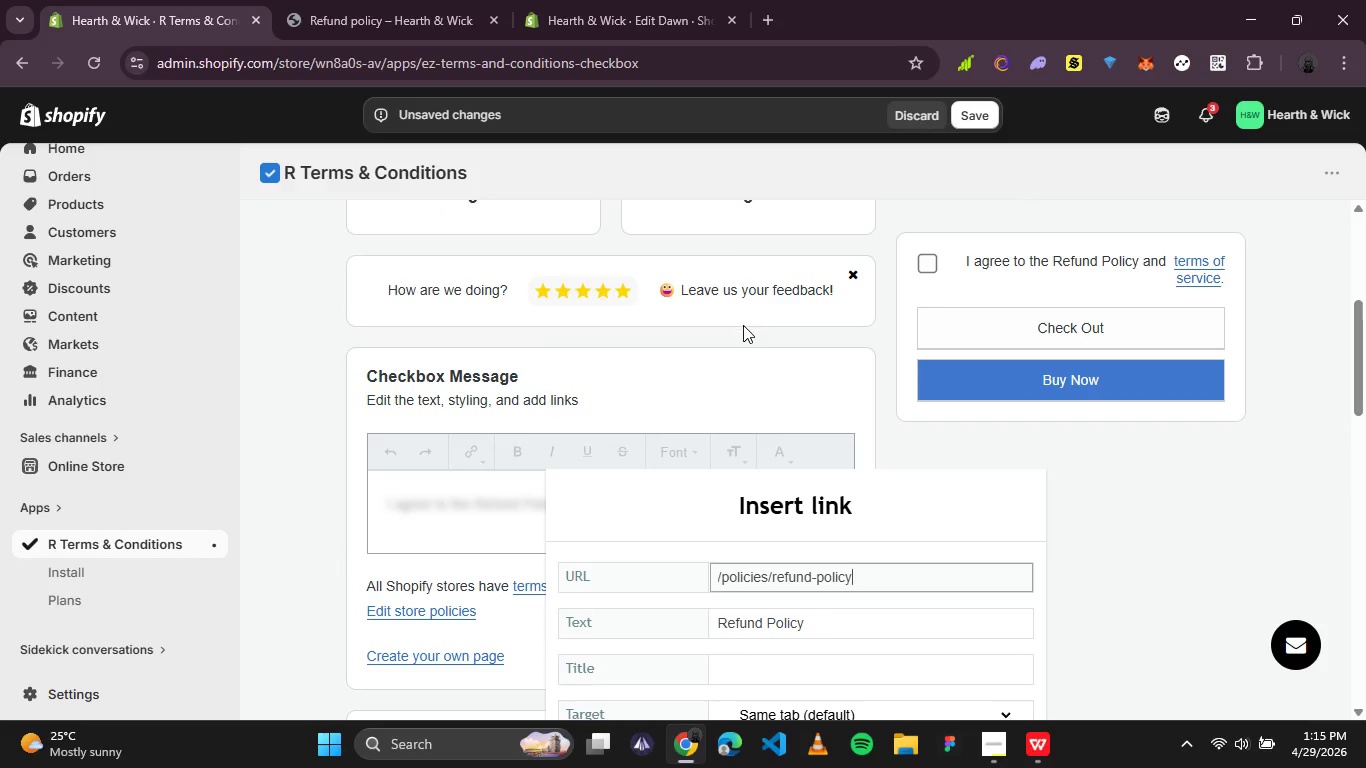 
scroll: coordinate [743, 327], scroll_direction: down, amount: 1.0
 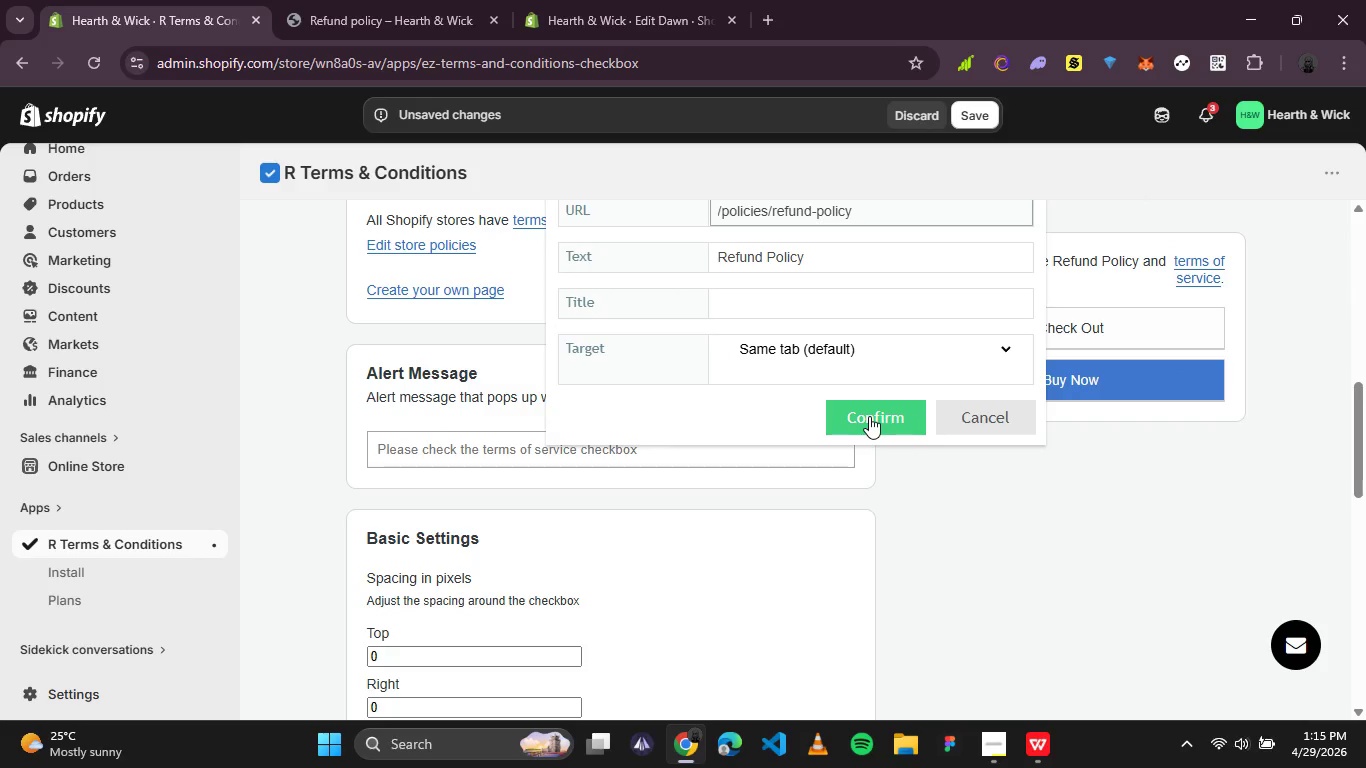 
left_click([869, 416])
 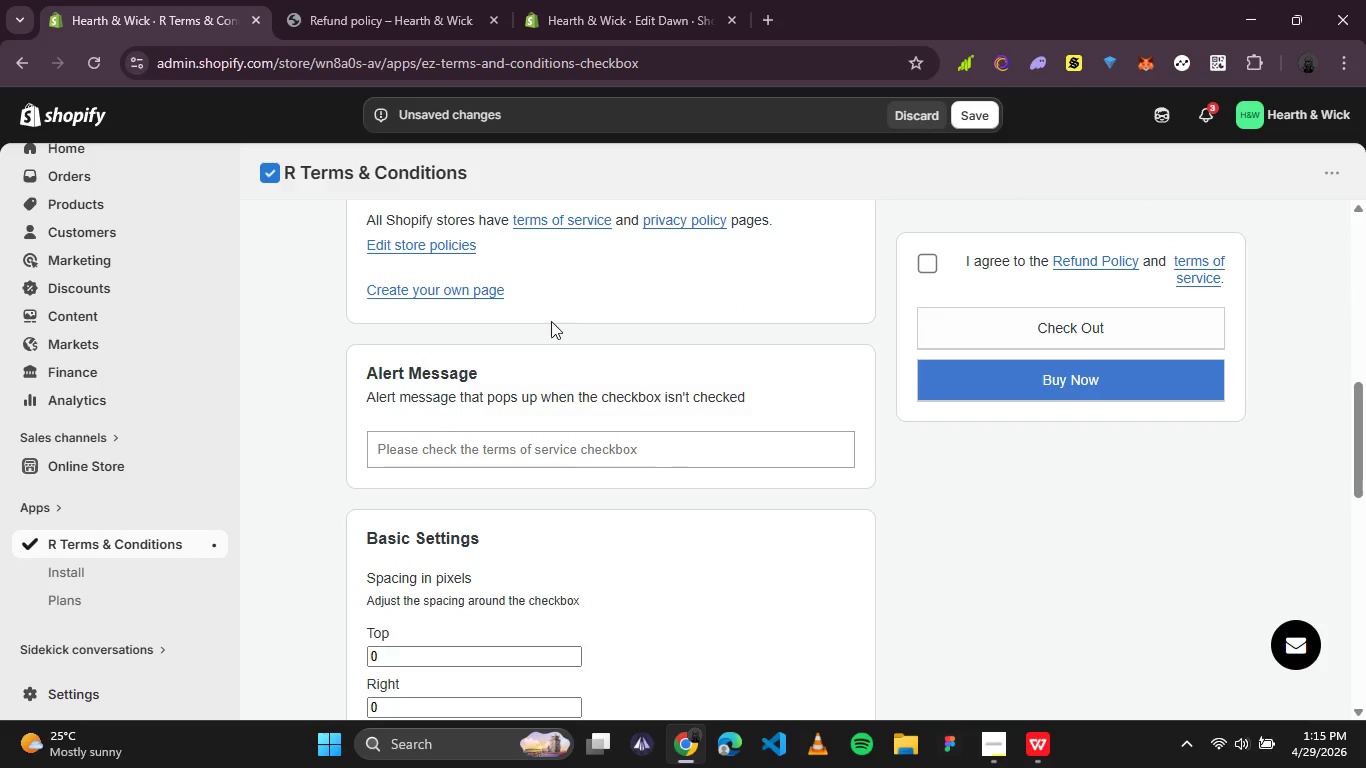 
scroll: coordinate [816, 500], scroll_direction: down, amount: 3.0
 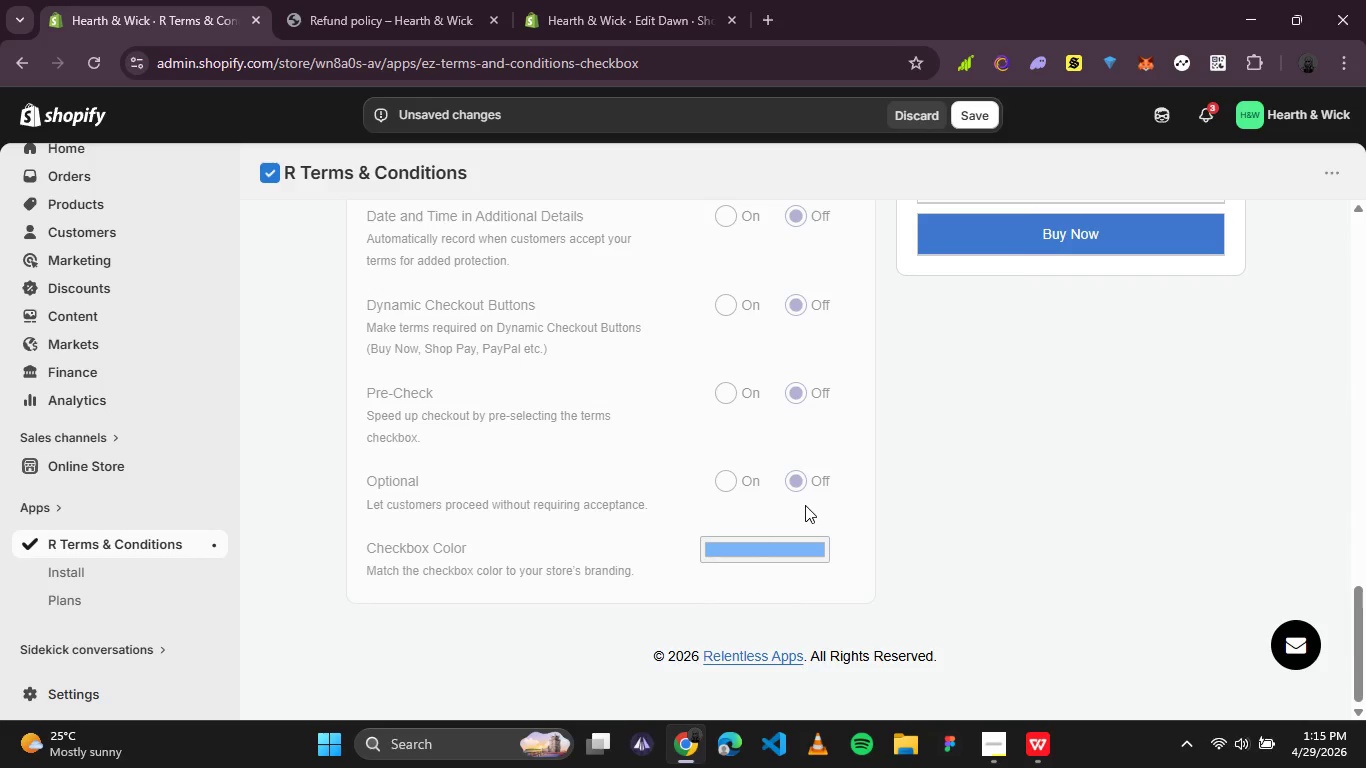 
scroll: coordinate [801, 505], scroll_direction: up, amount: 1.0
 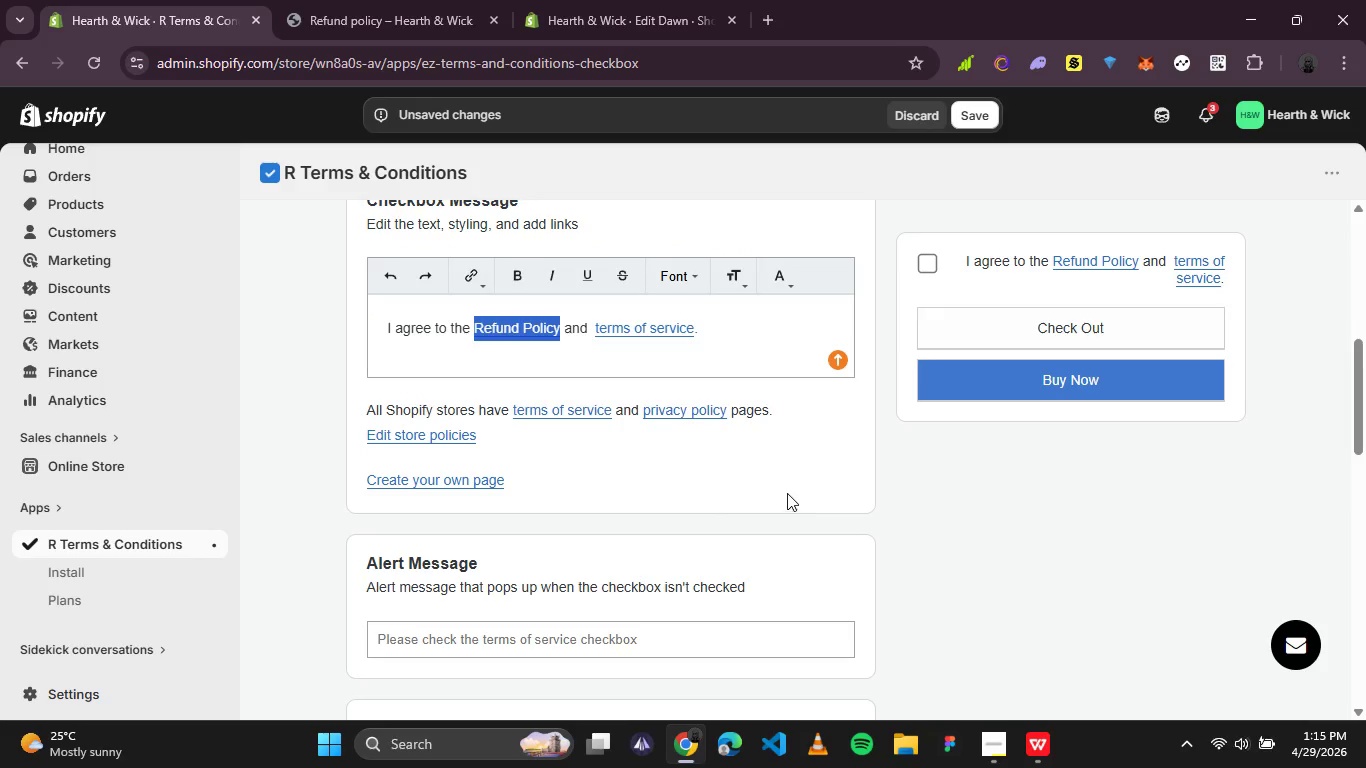 
left_click([656, 364])
 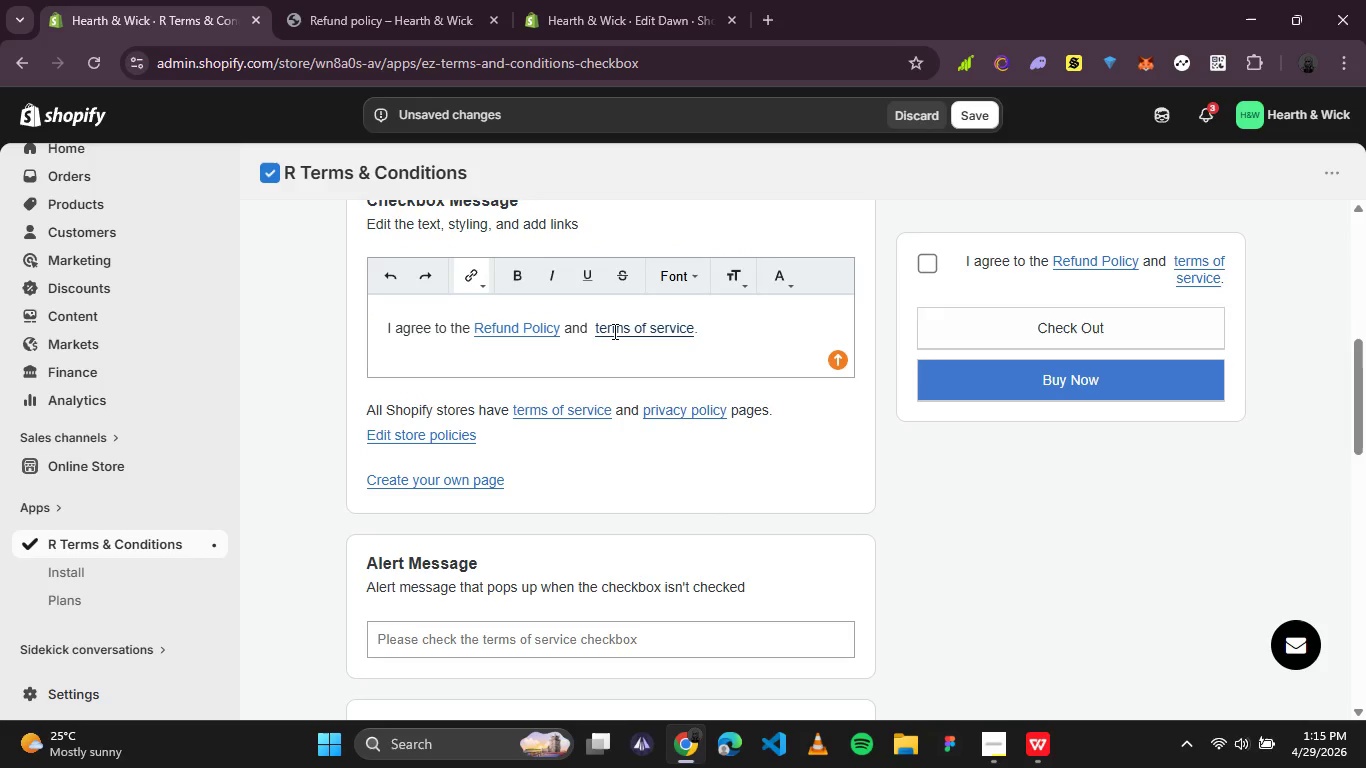 
wait(5.44)
 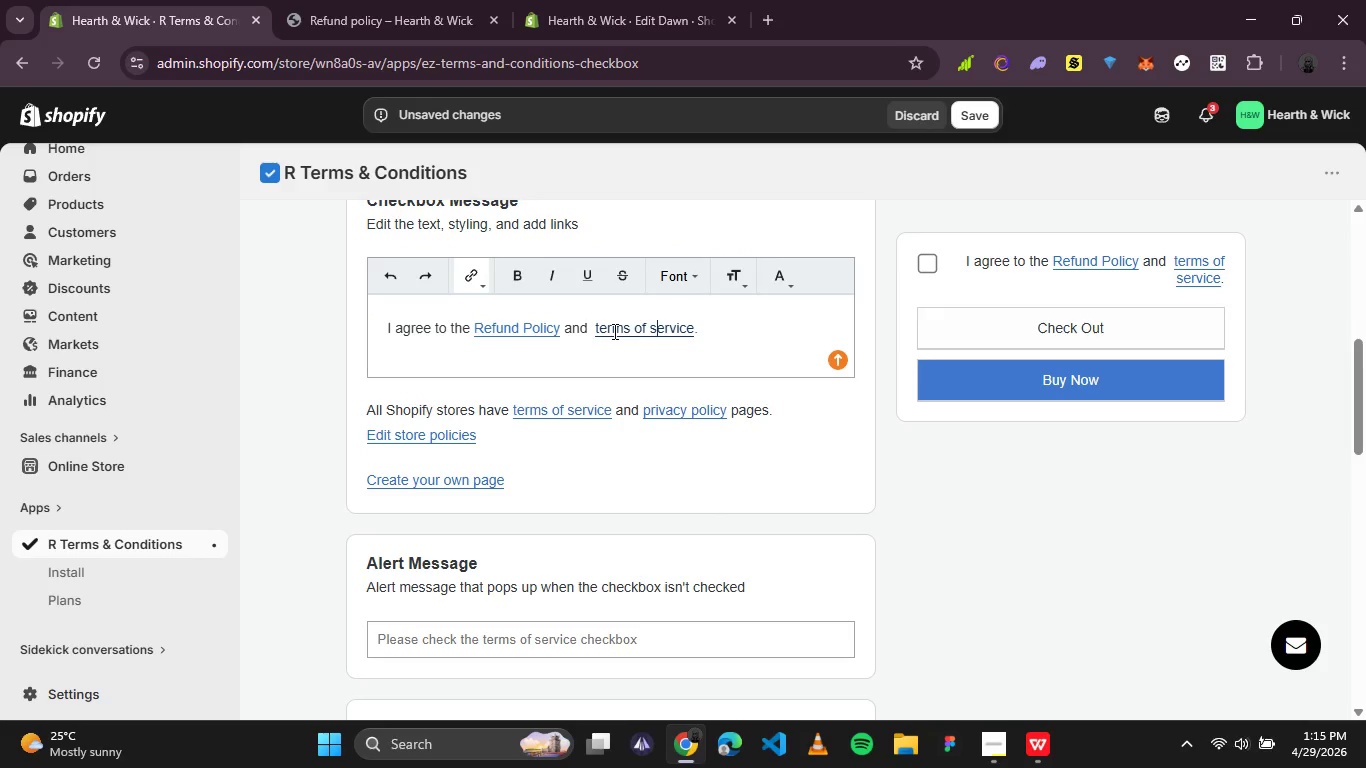 
left_click([602, 329])
 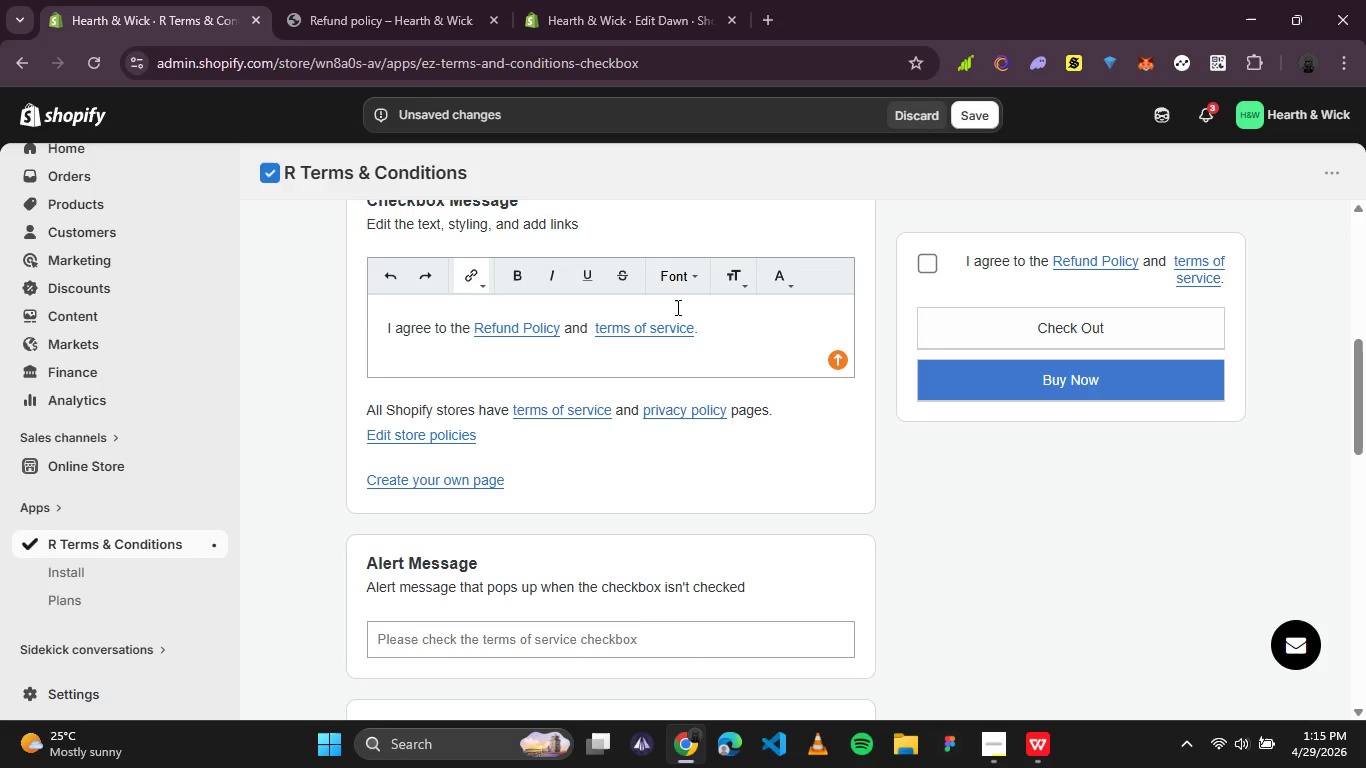 
wait(5.38)
 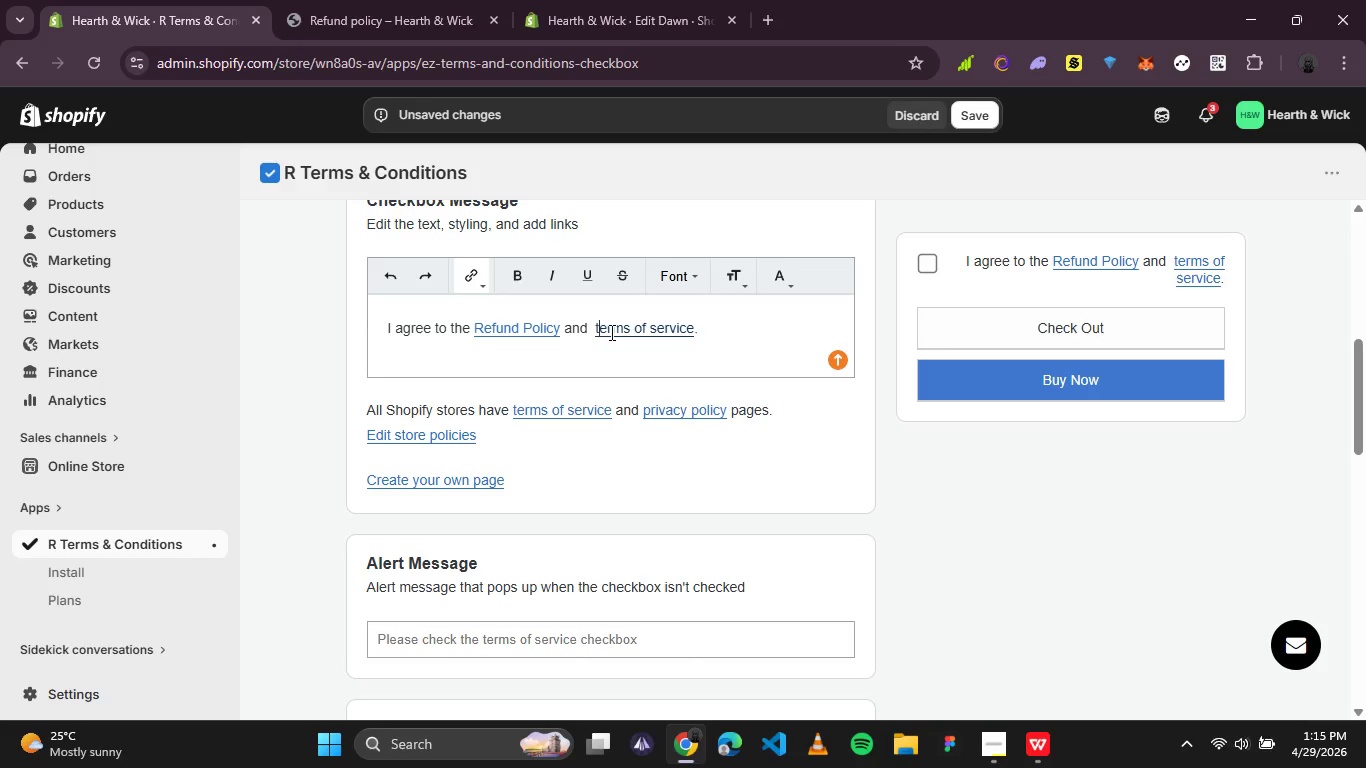 
left_click([479, 277])
 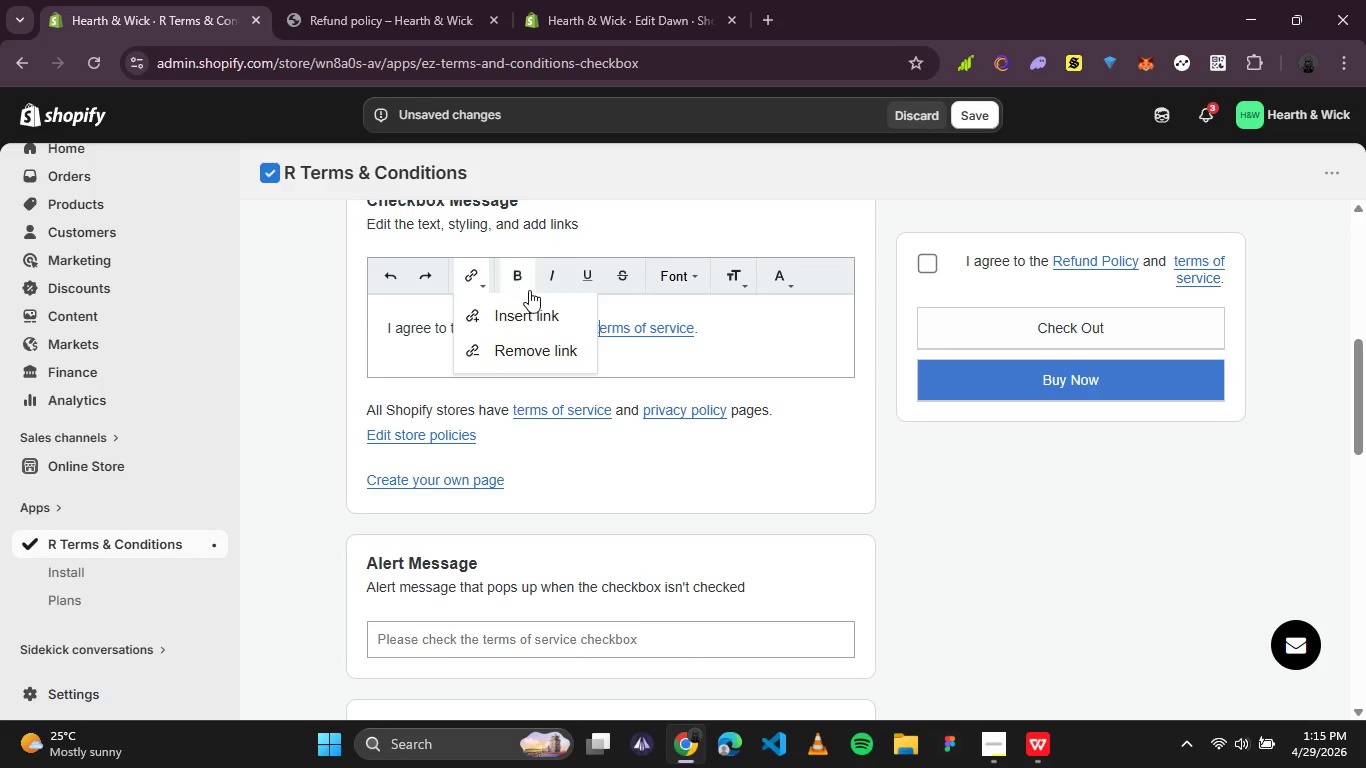 
left_click([526, 306])
 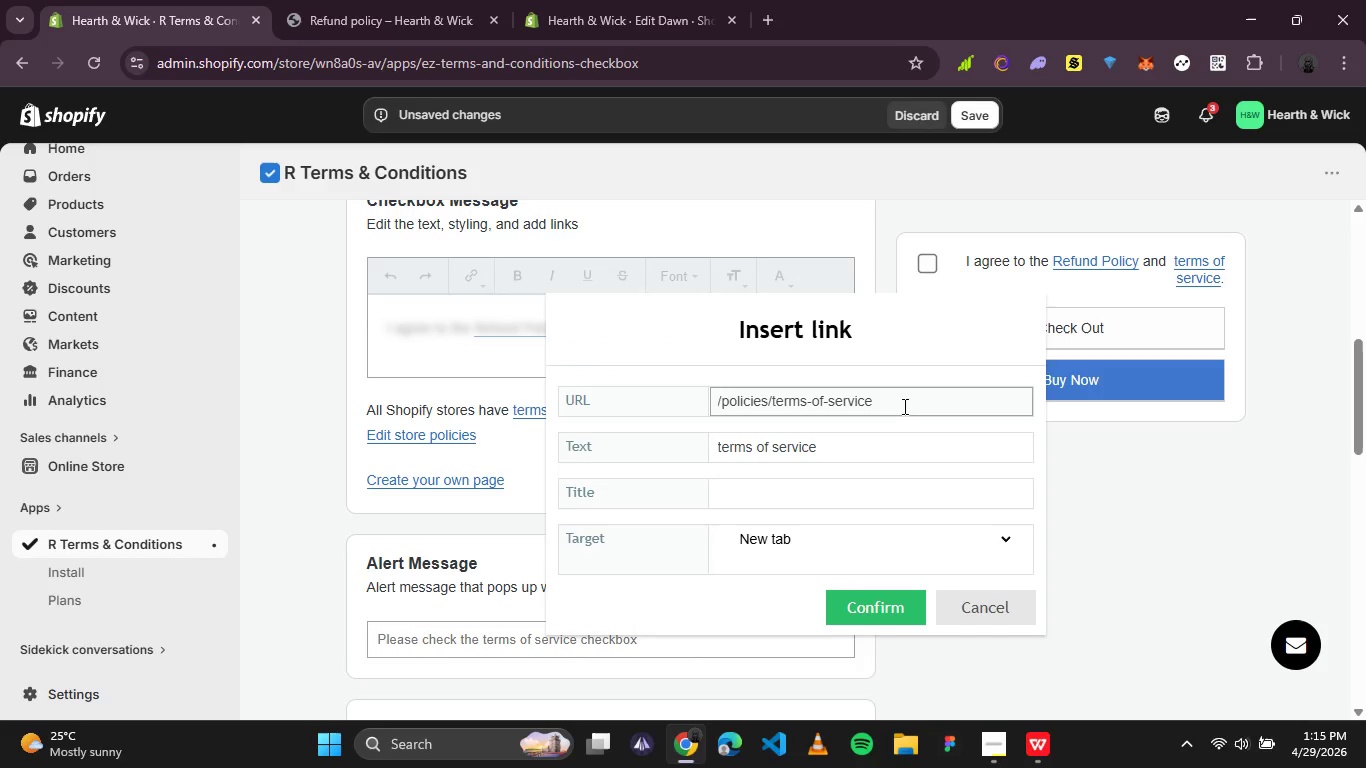 
left_click_drag(start_coordinate=[903, 399], to_coordinate=[624, 358])
 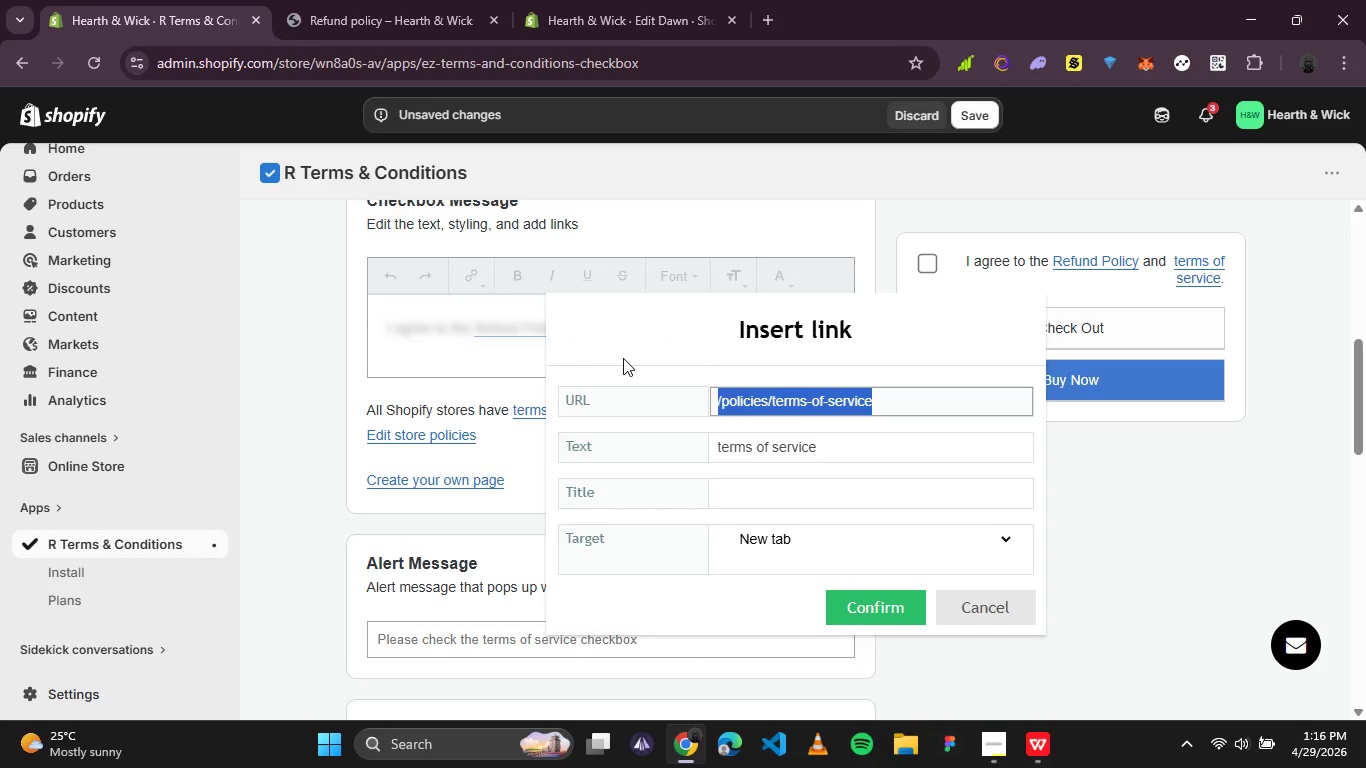 
key(Control+C)
 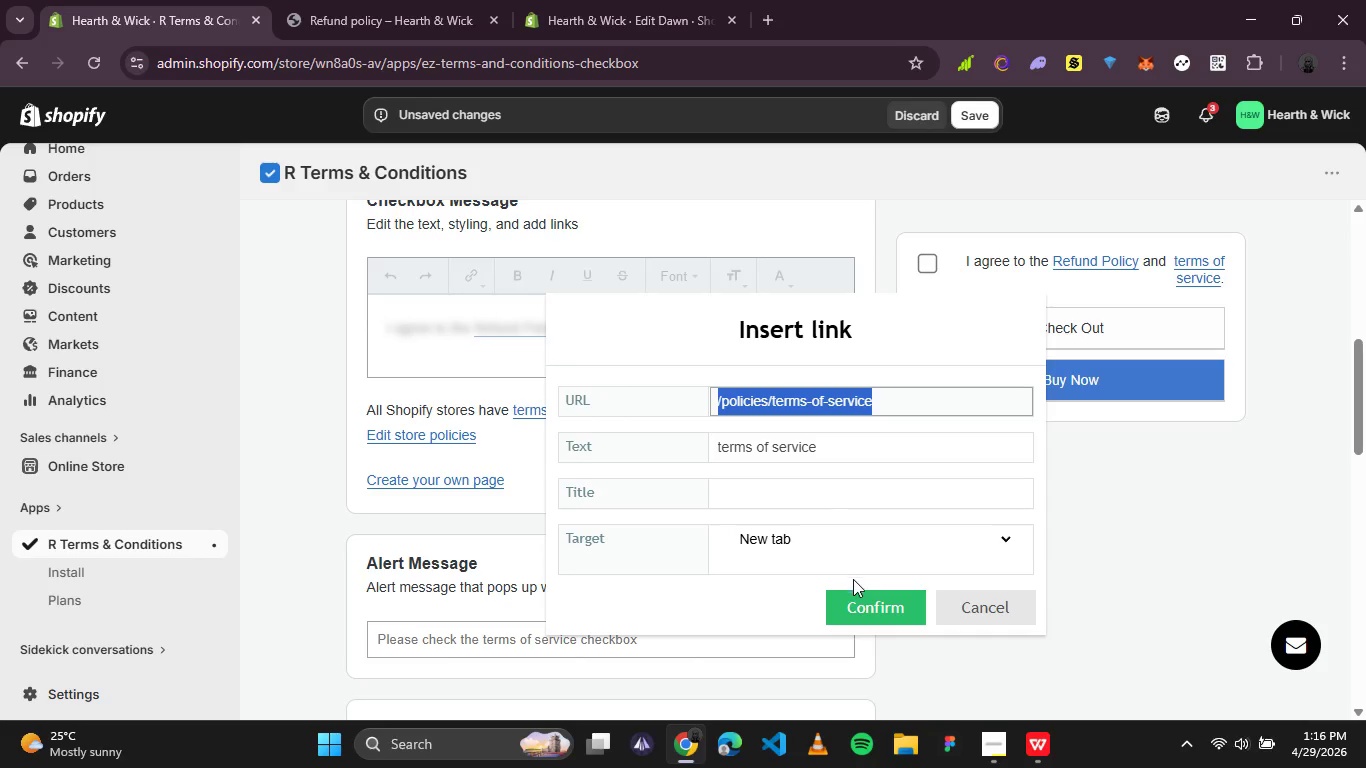 
left_click([966, 613])
 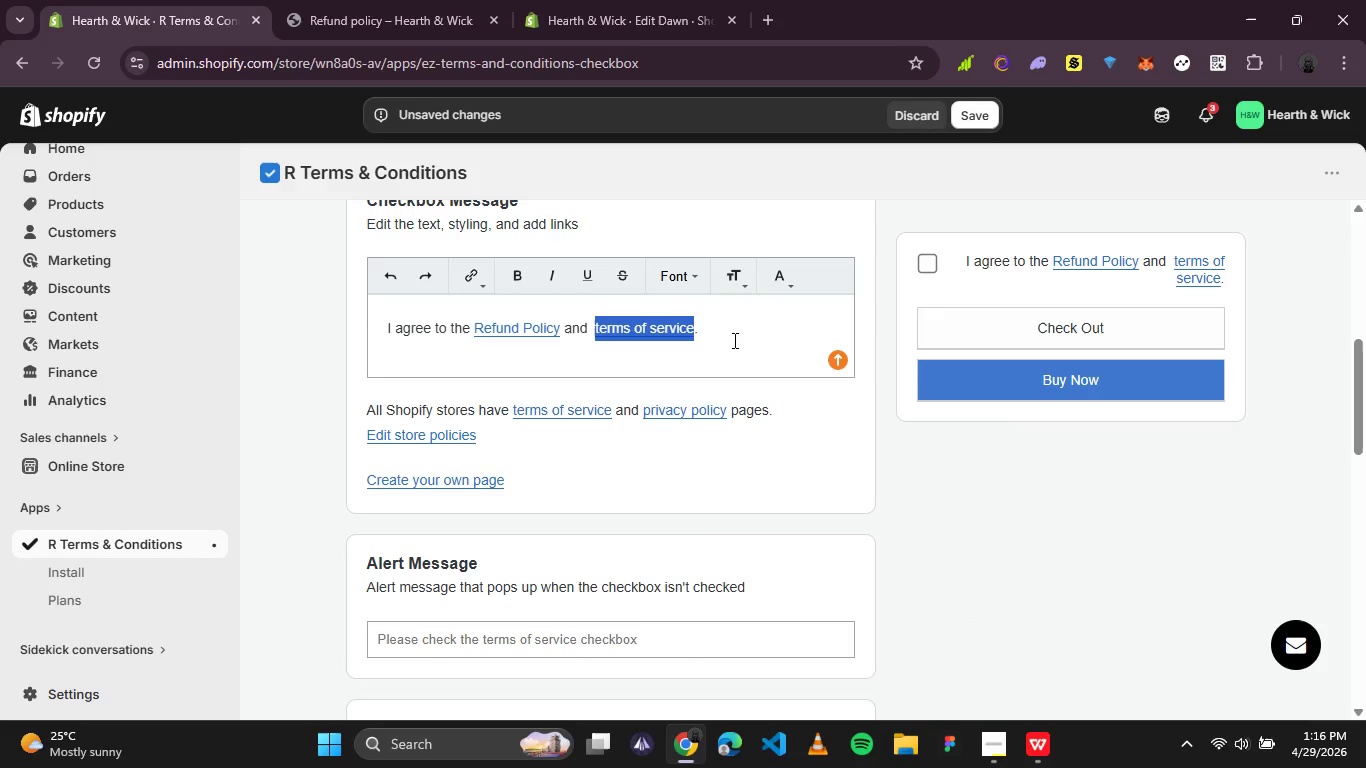 
type(Terms of Sw)
key(Backspace)
type(erv)
 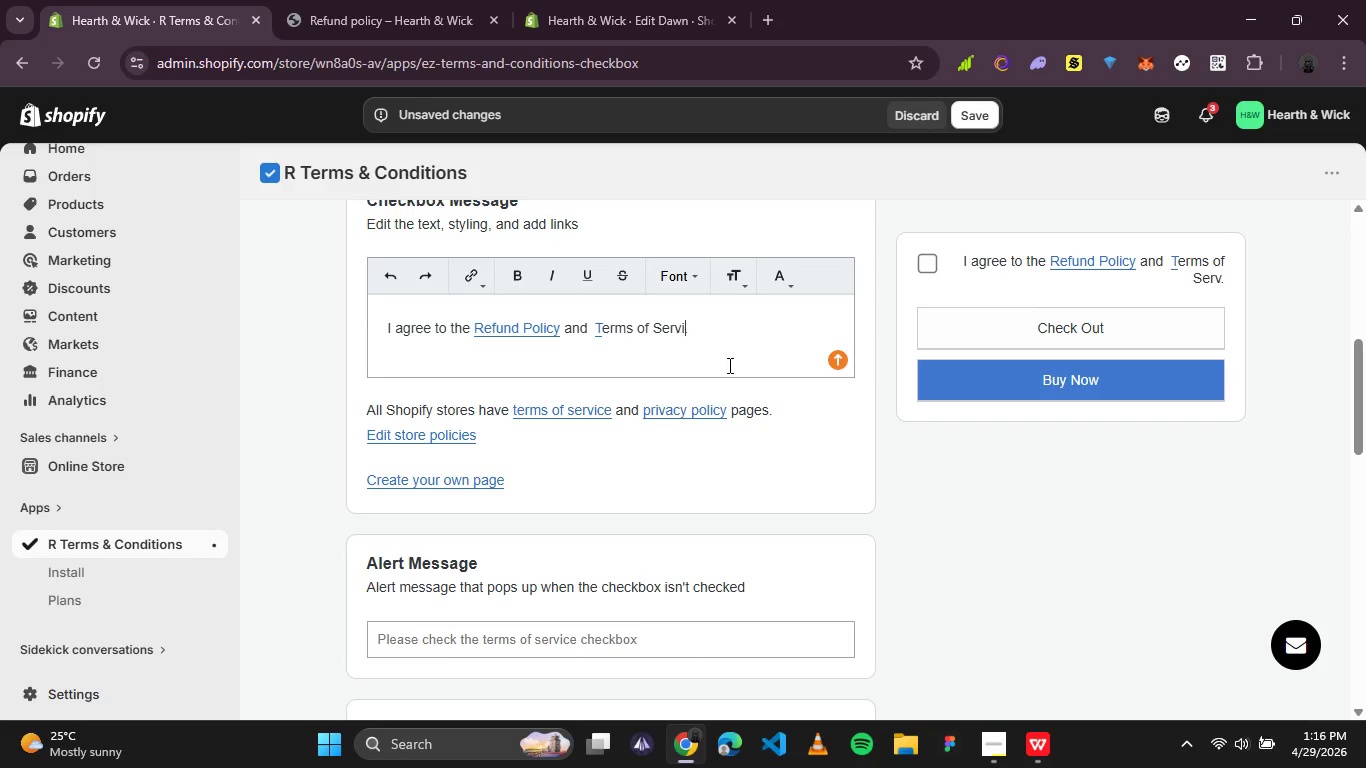 
type(ice)
 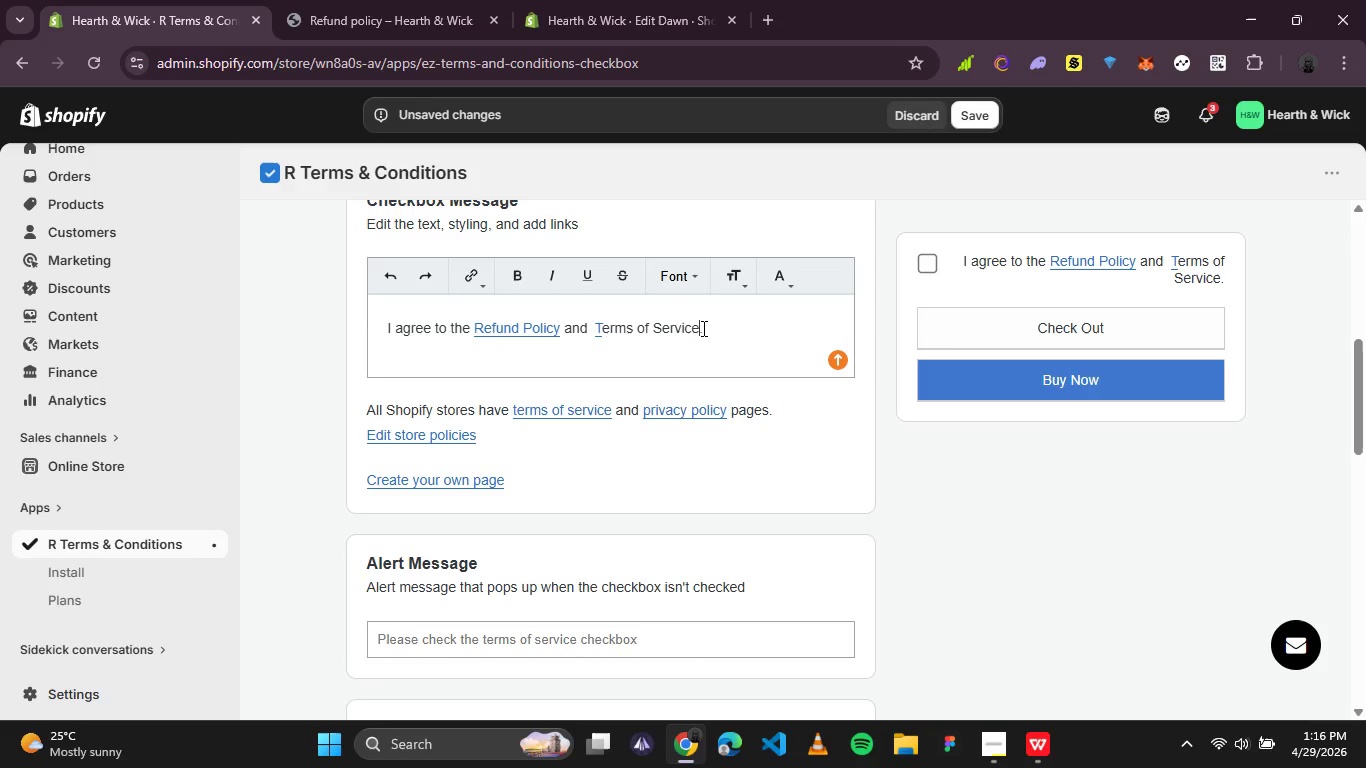 
wait(7.24)
 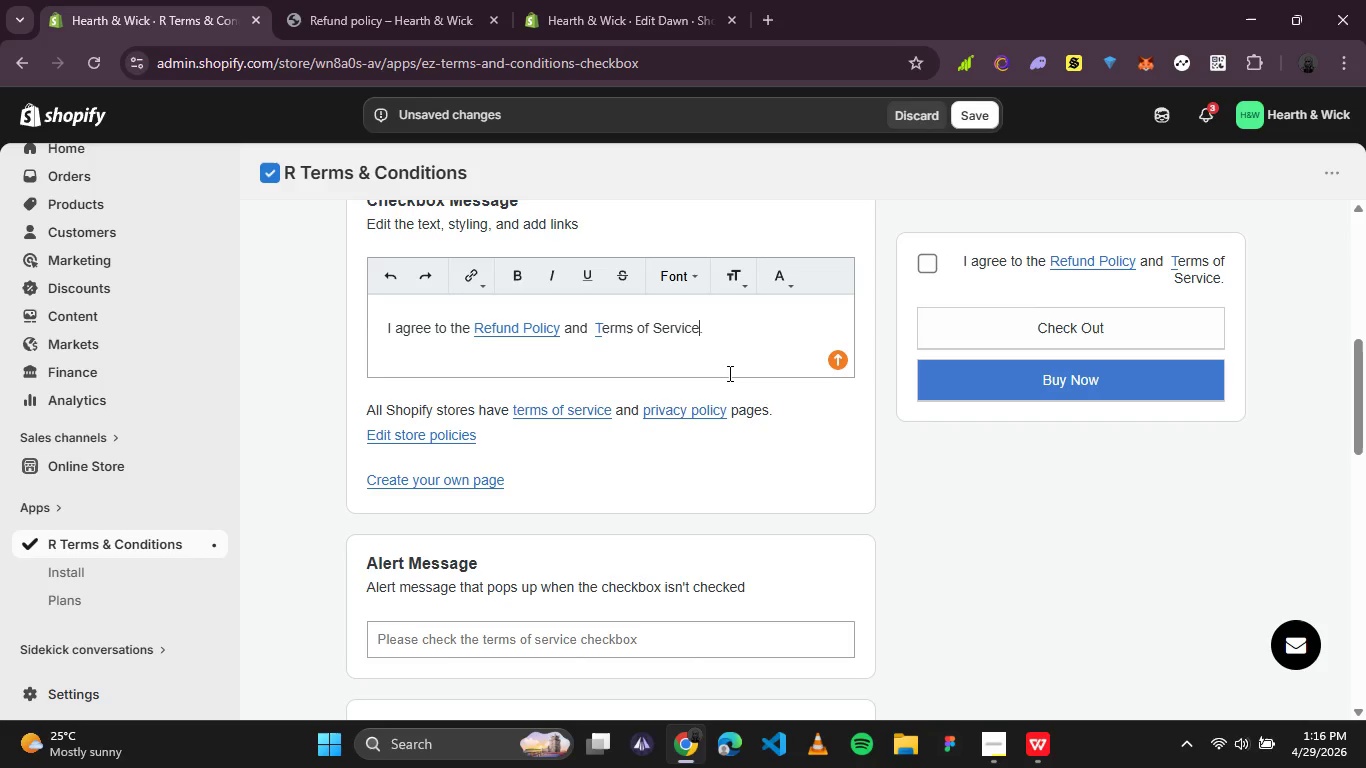 
left_click_drag(start_coordinate=[698, 328], to_coordinate=[593, 335])
 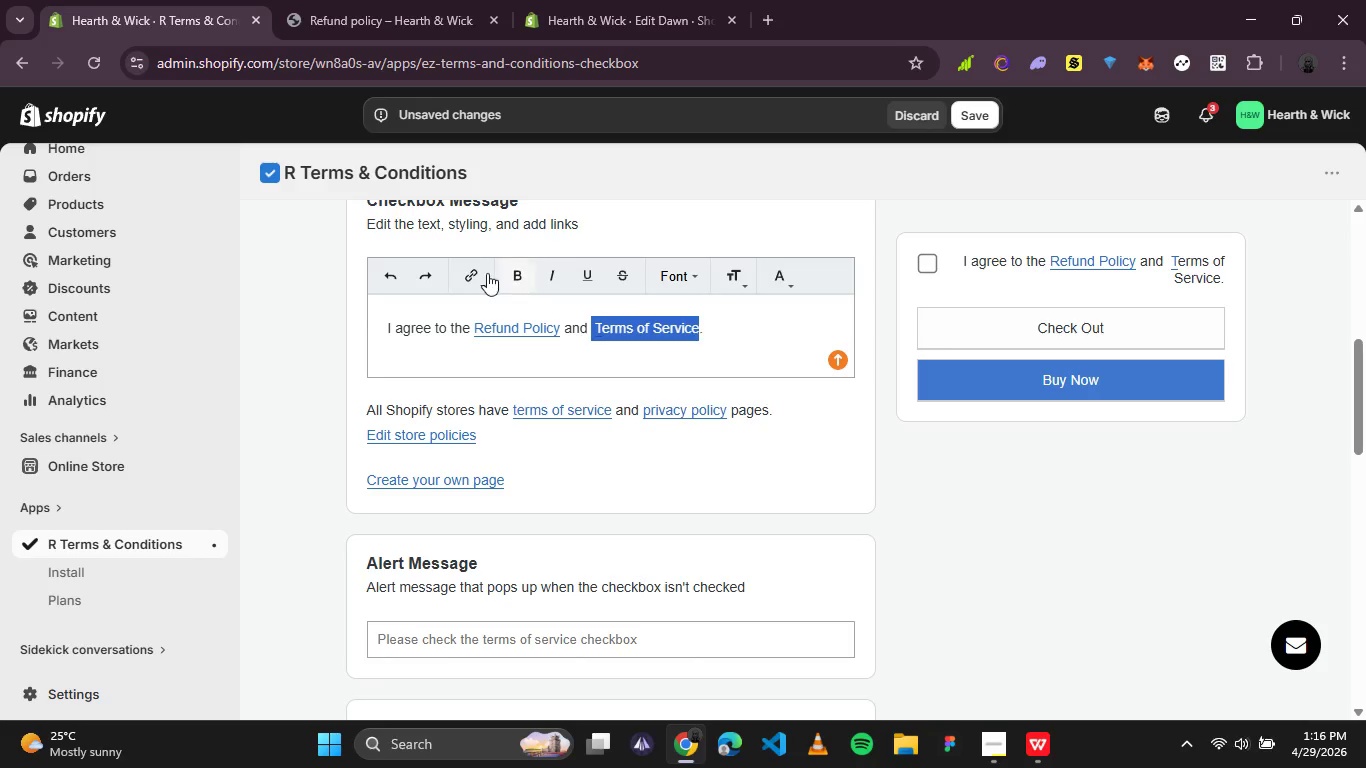 
left_click([485, 273])
 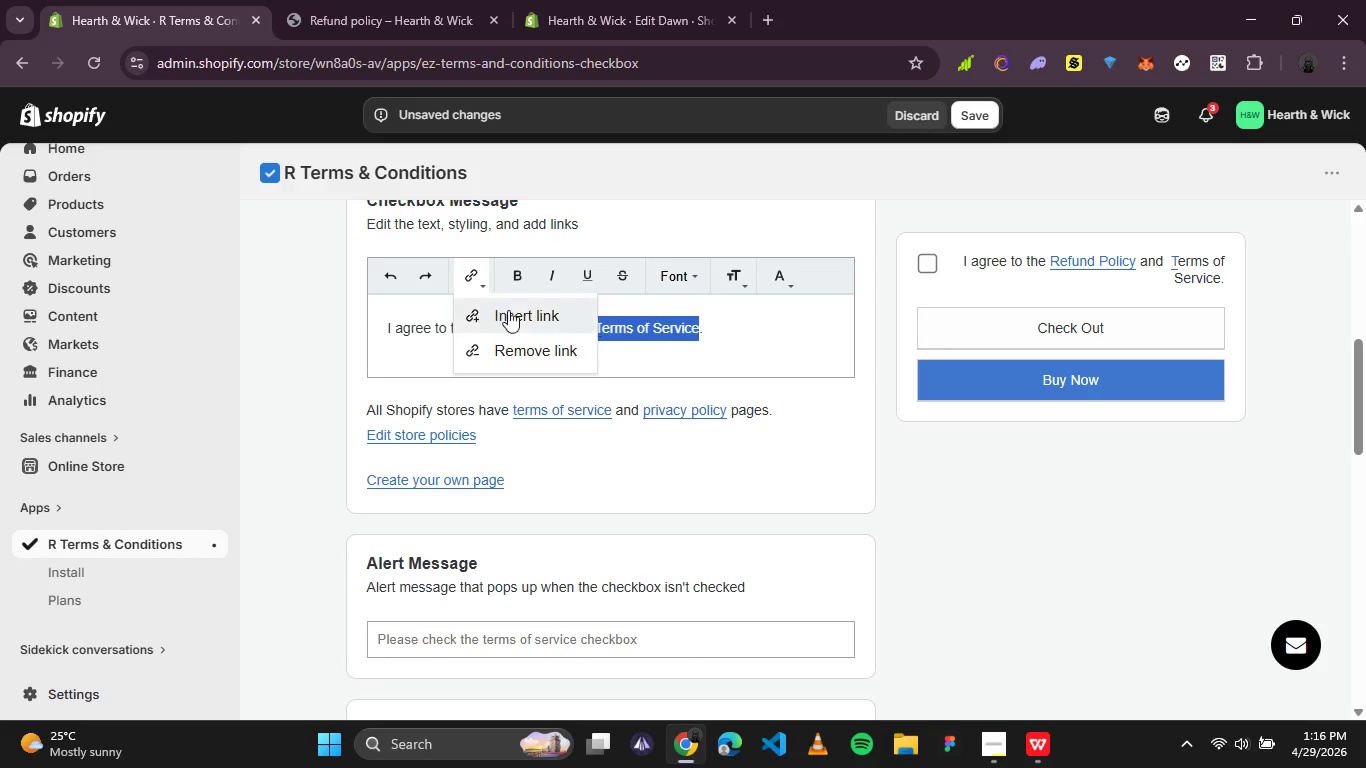 
left_click([509, 311])
 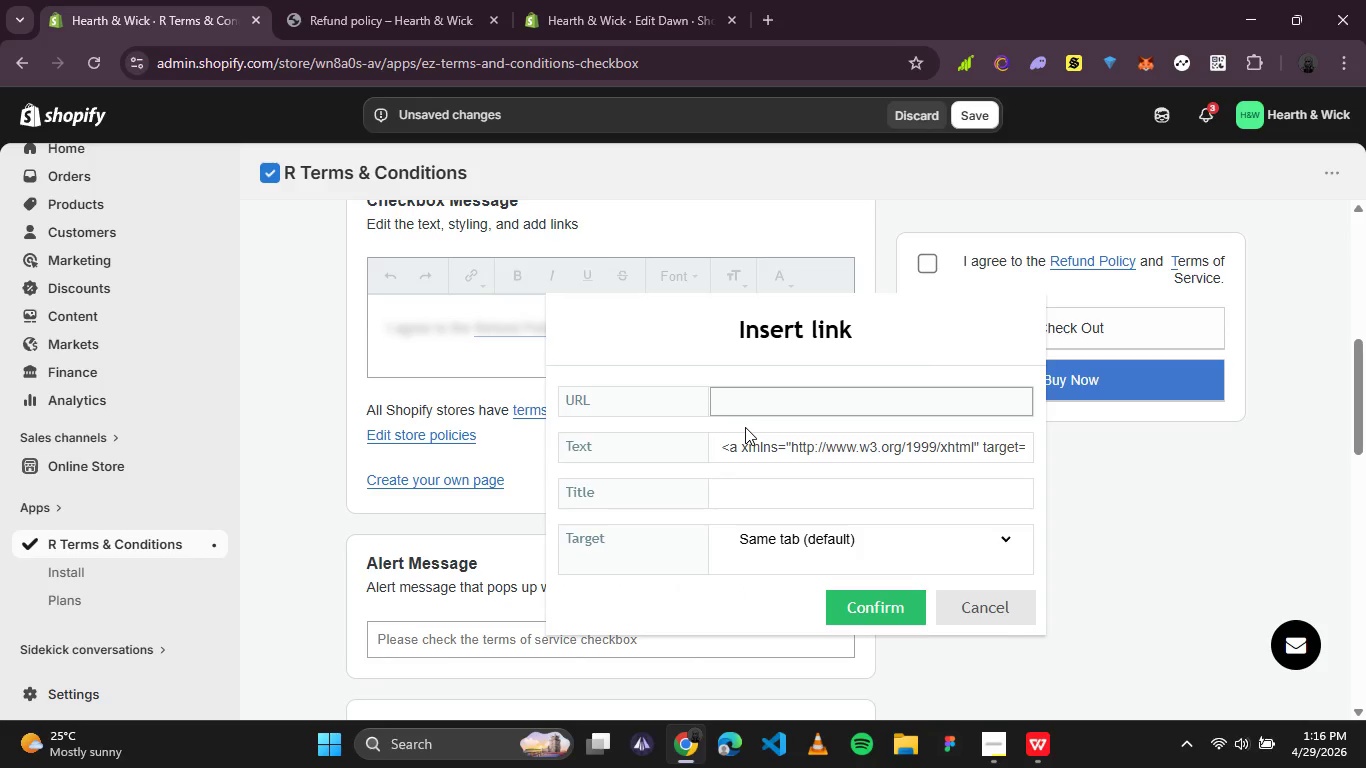 
key(Control+V)
 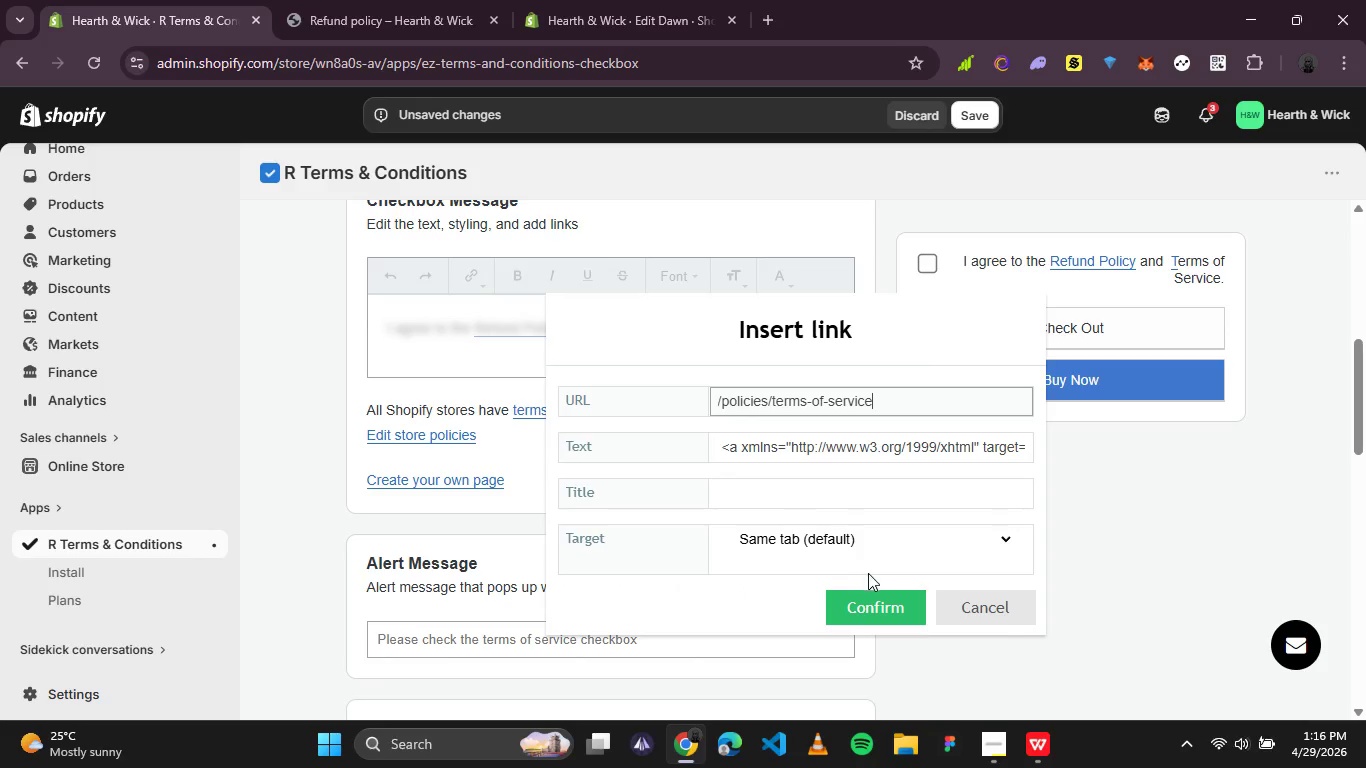 
left_click([860, 610])
 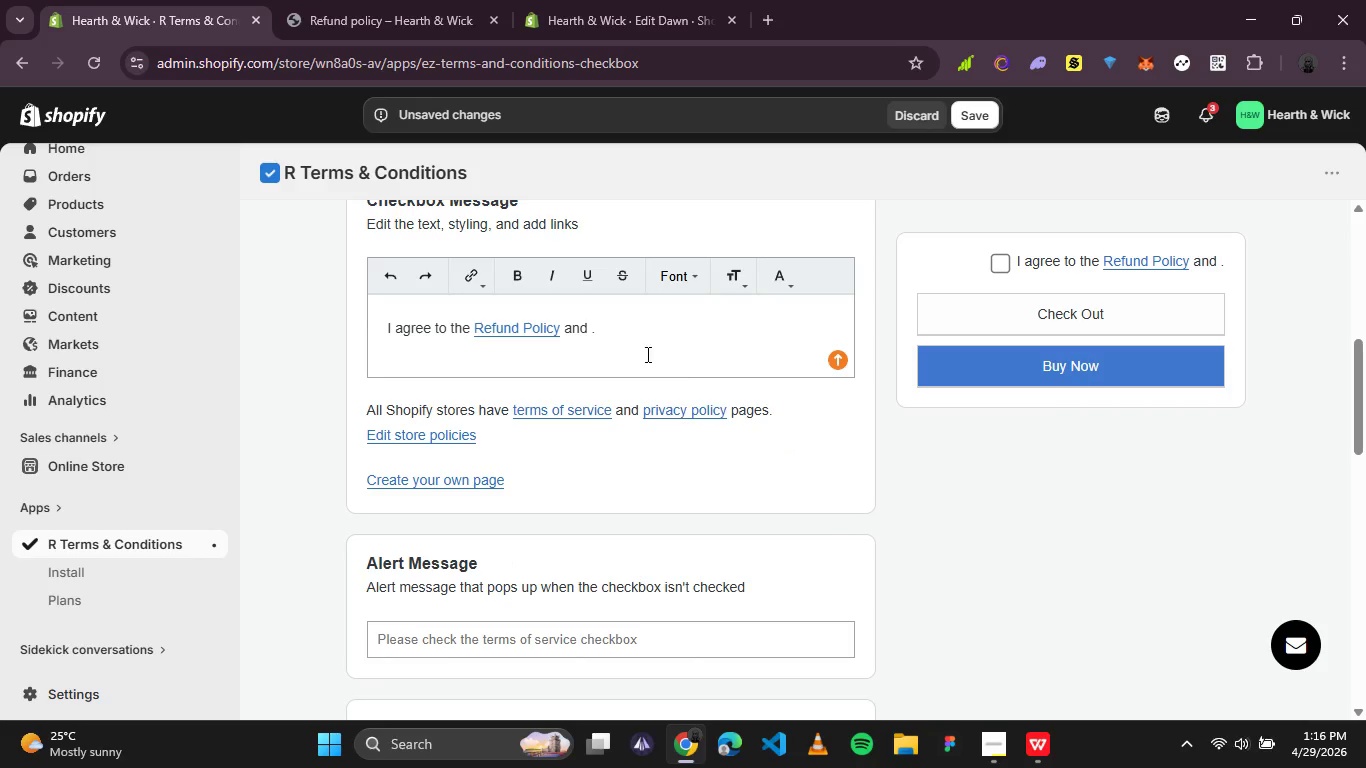 
left_click([592, 335])
 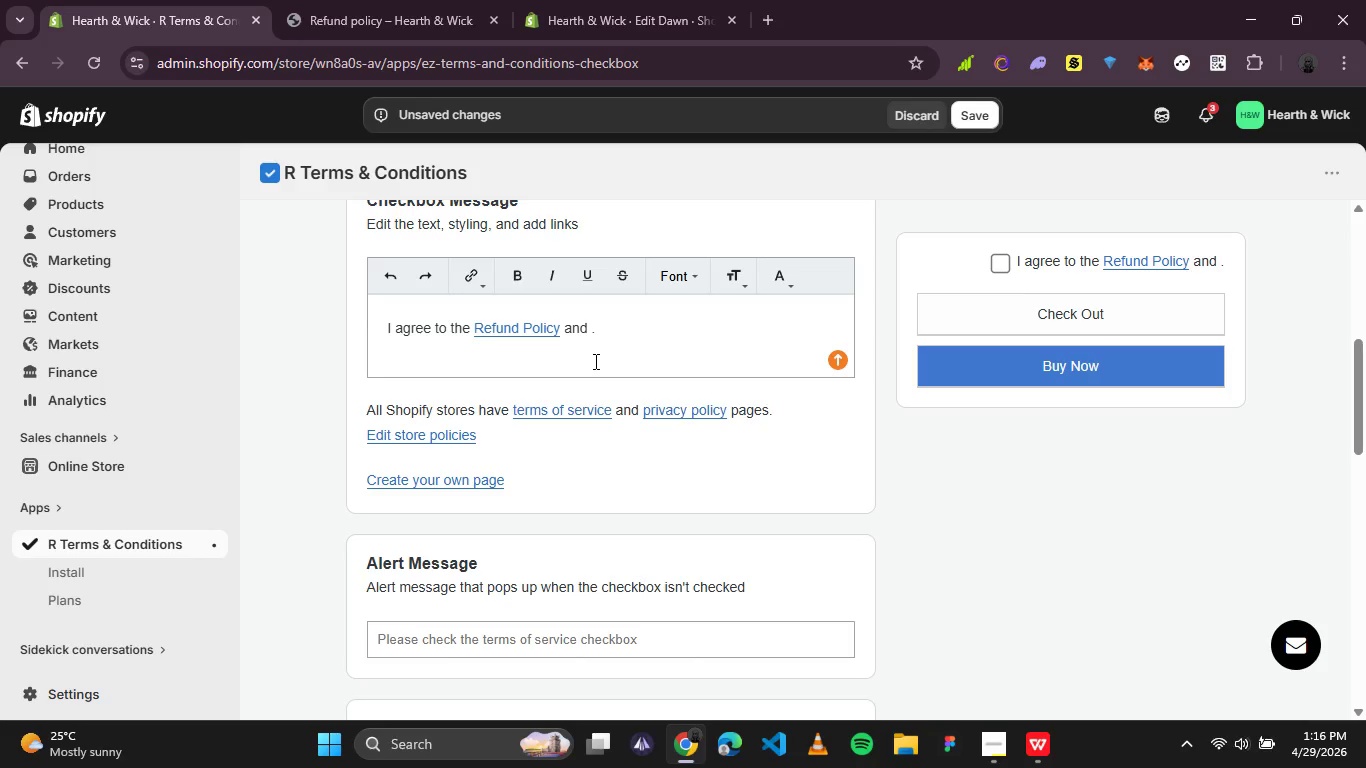 
wait(10.97)
 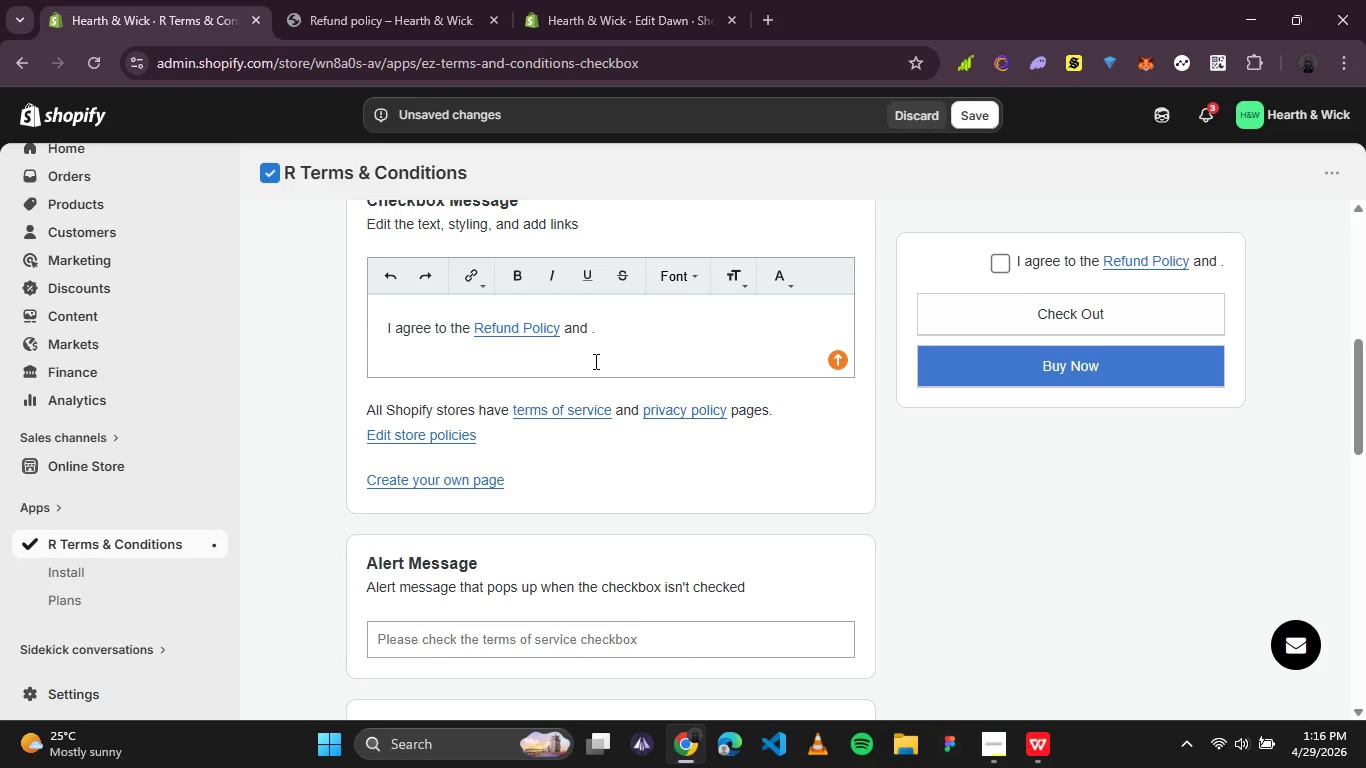 
type(Terms of Service)
 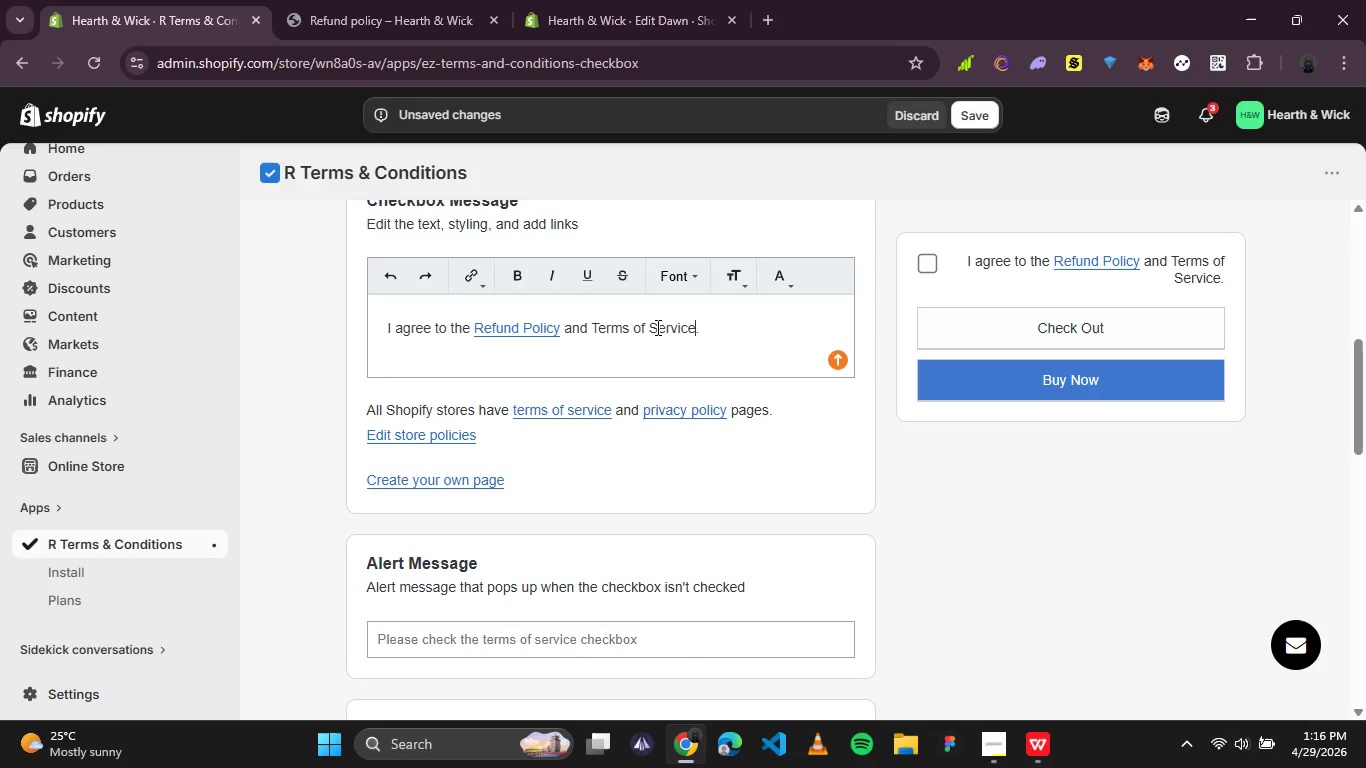 
wait(7.33)
 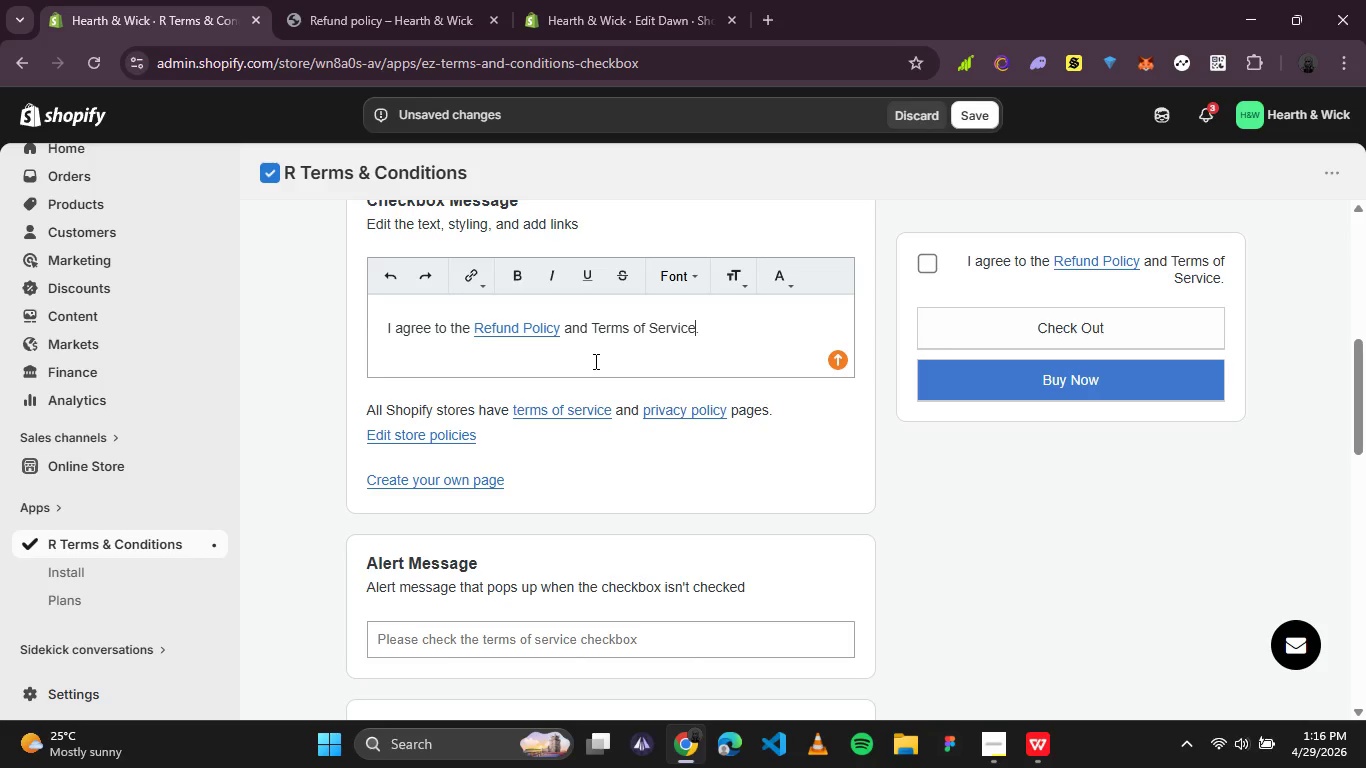 
left_click_drag(start_coordinate=[695, 327], to_coordinate=[590, 331])
 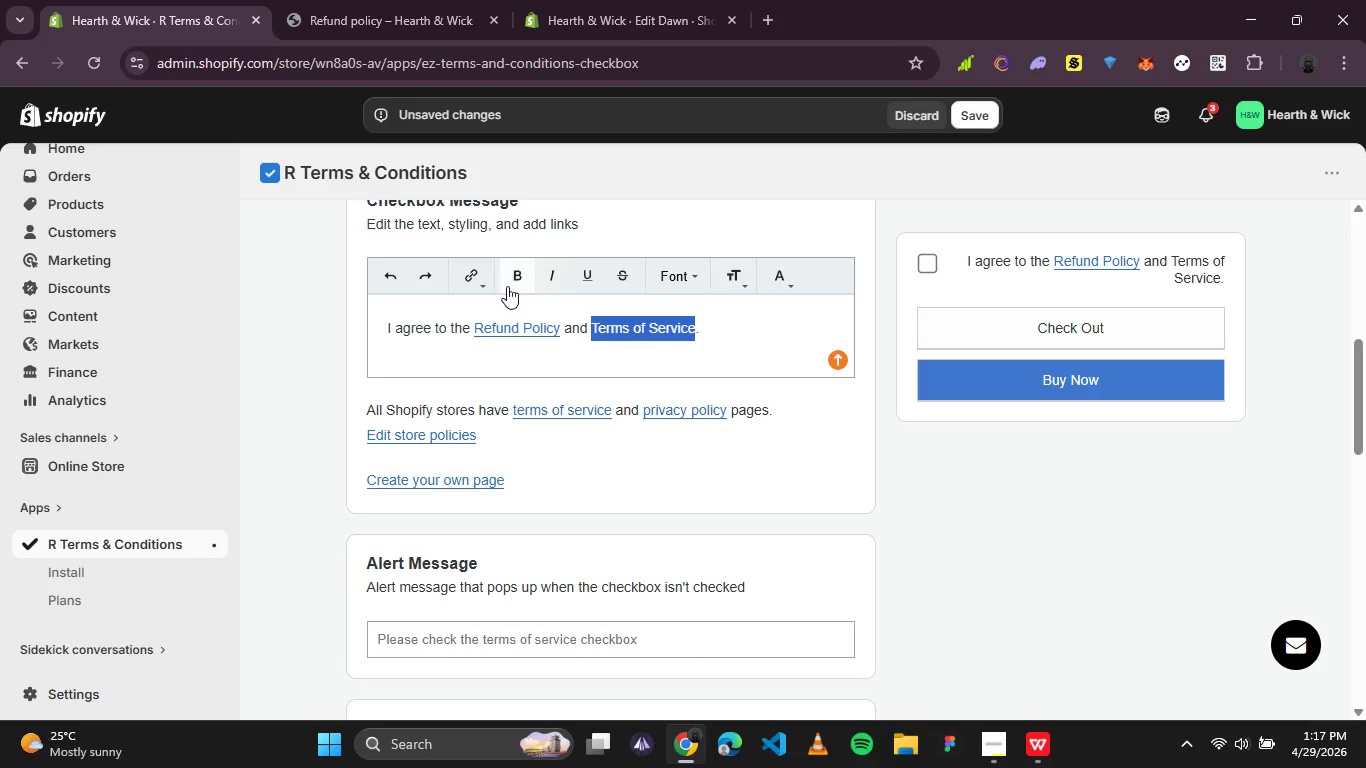 
left_click([492, 283])
 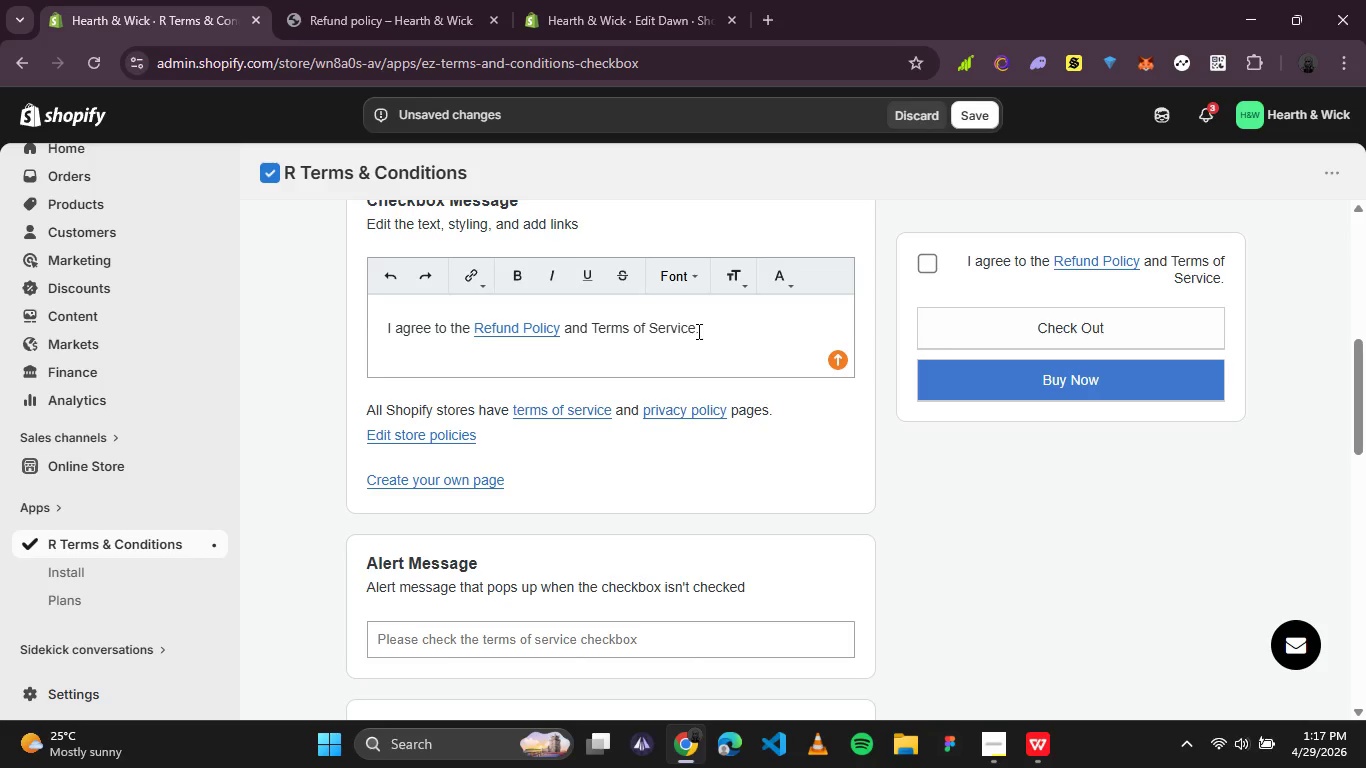 
left_click([607, 329])
 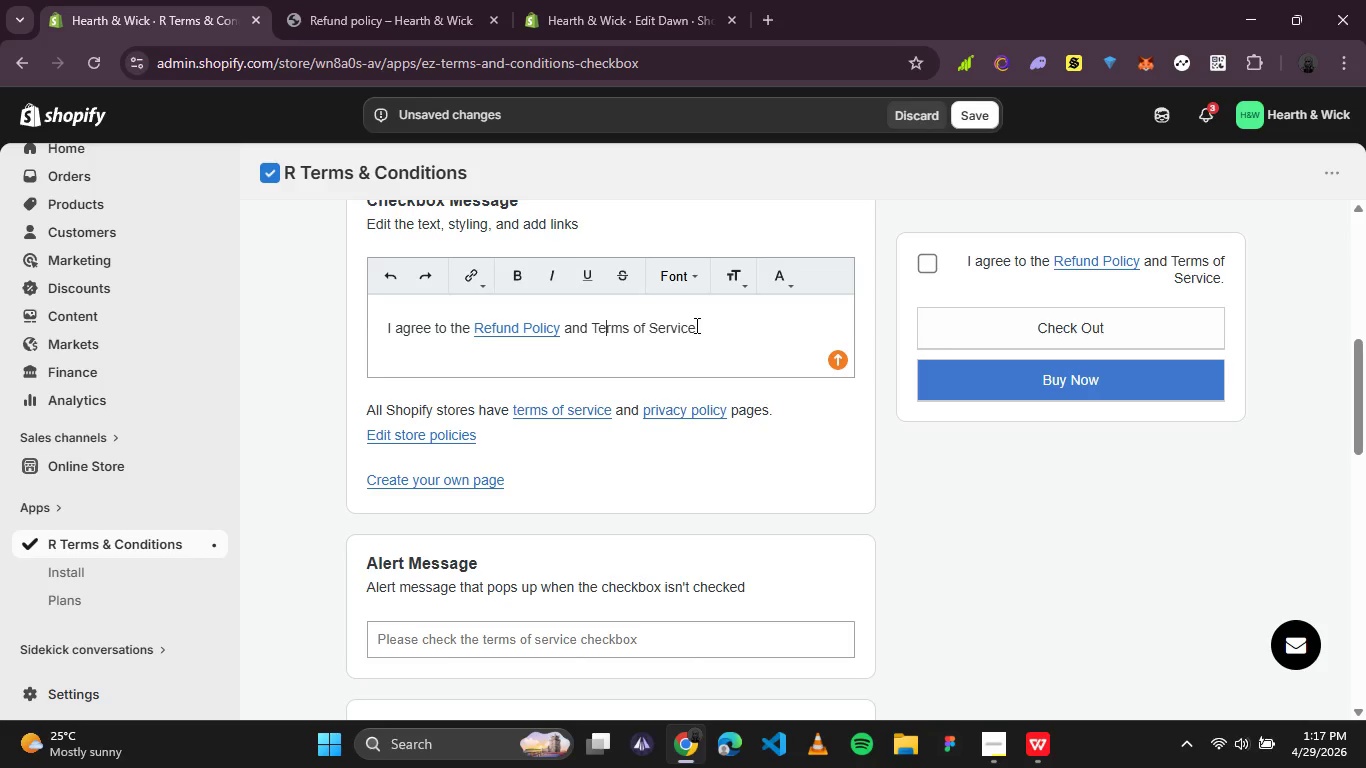 
left_click_drag(start_coordinate=[696, 329], to_coordinate=[592, 319])
 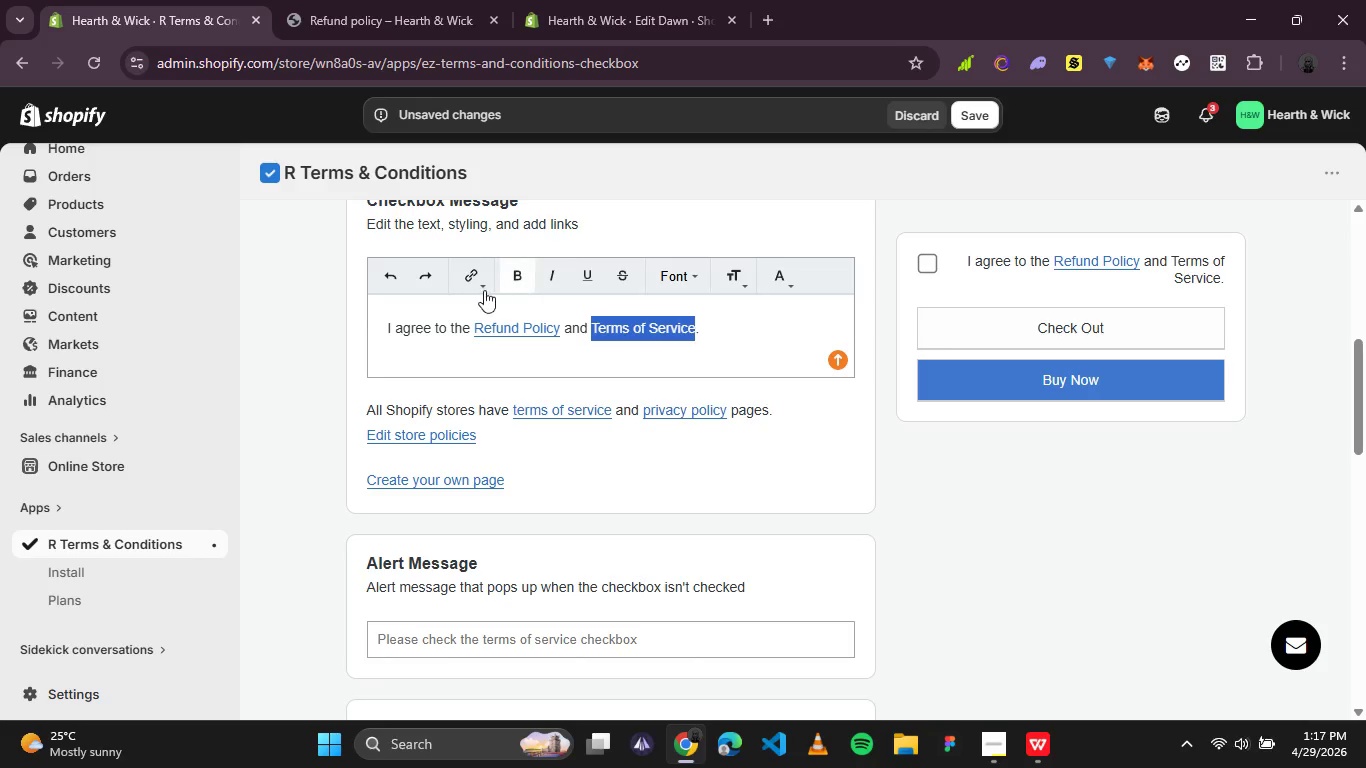 
left_click([478, 288])
 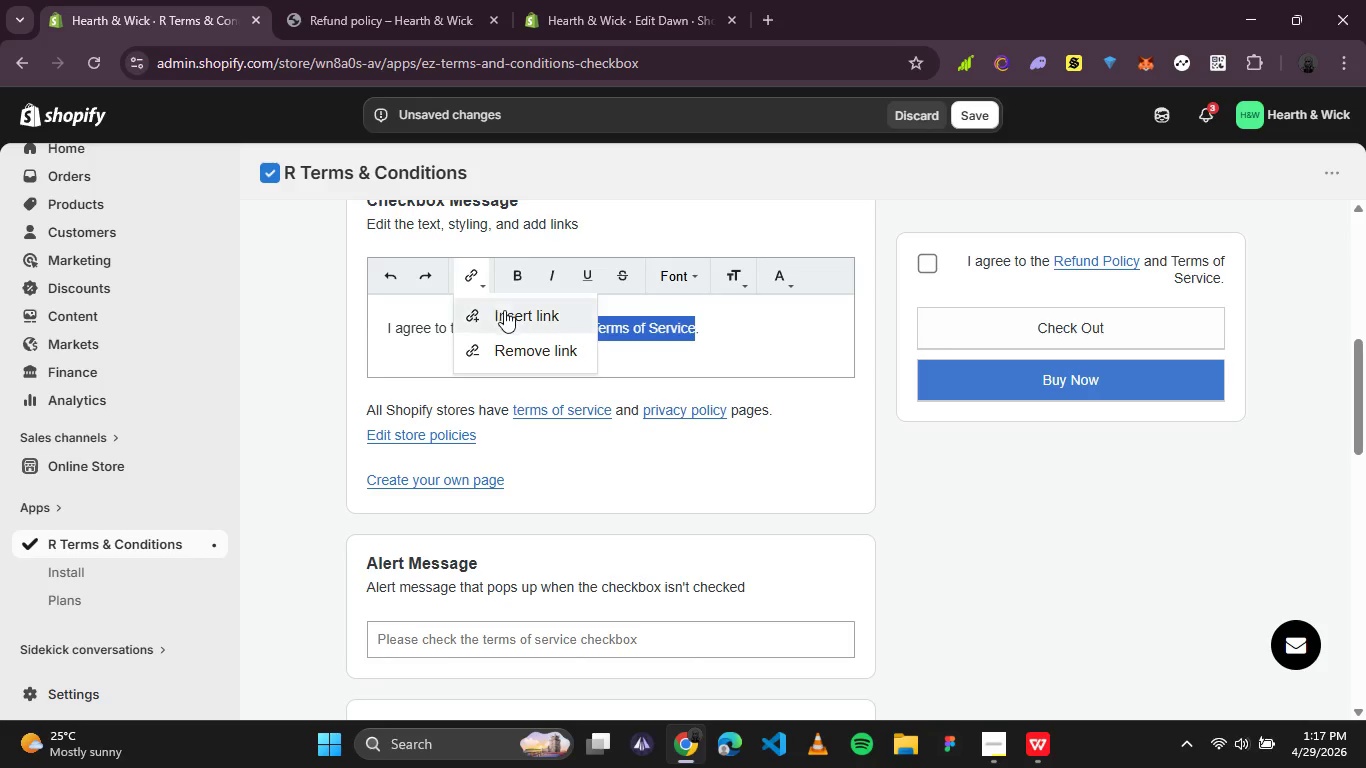 
left_click([506, 316])
 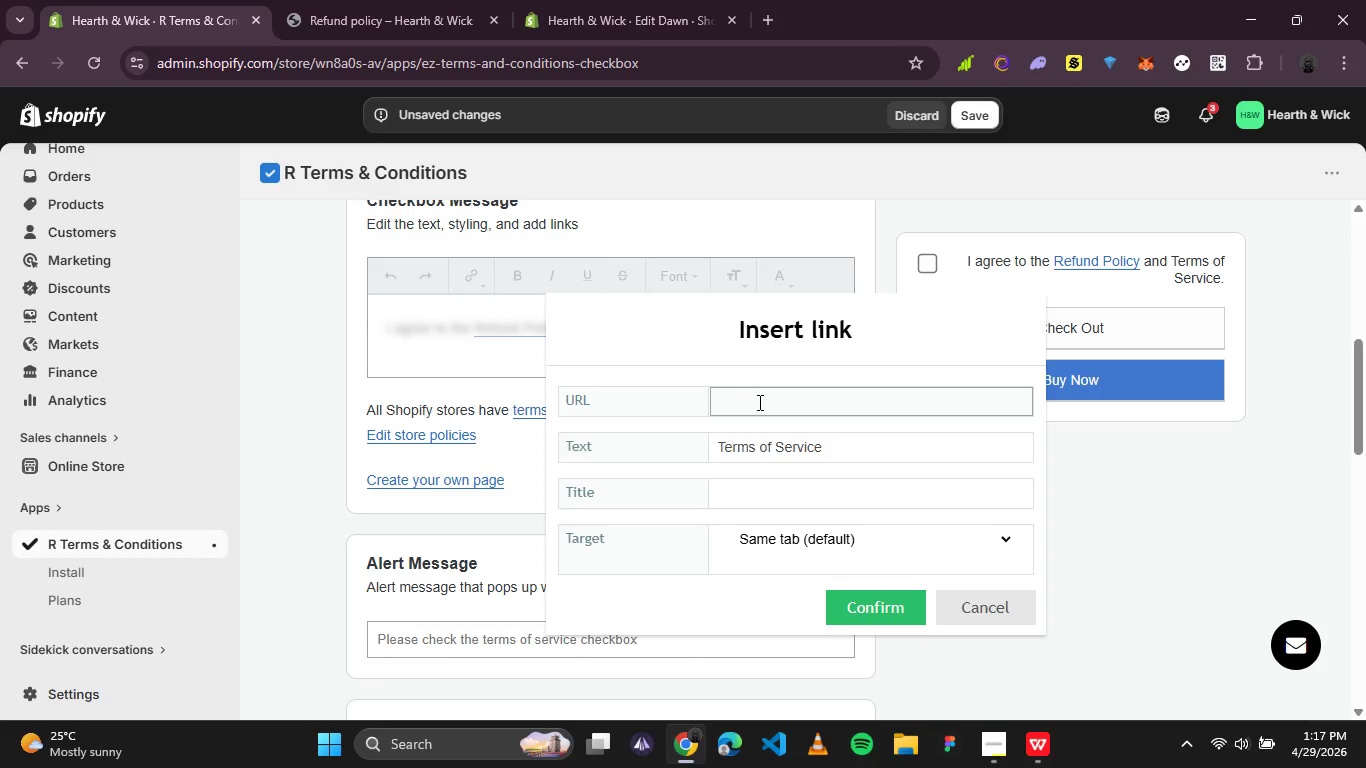 
left_click([758, 402])
 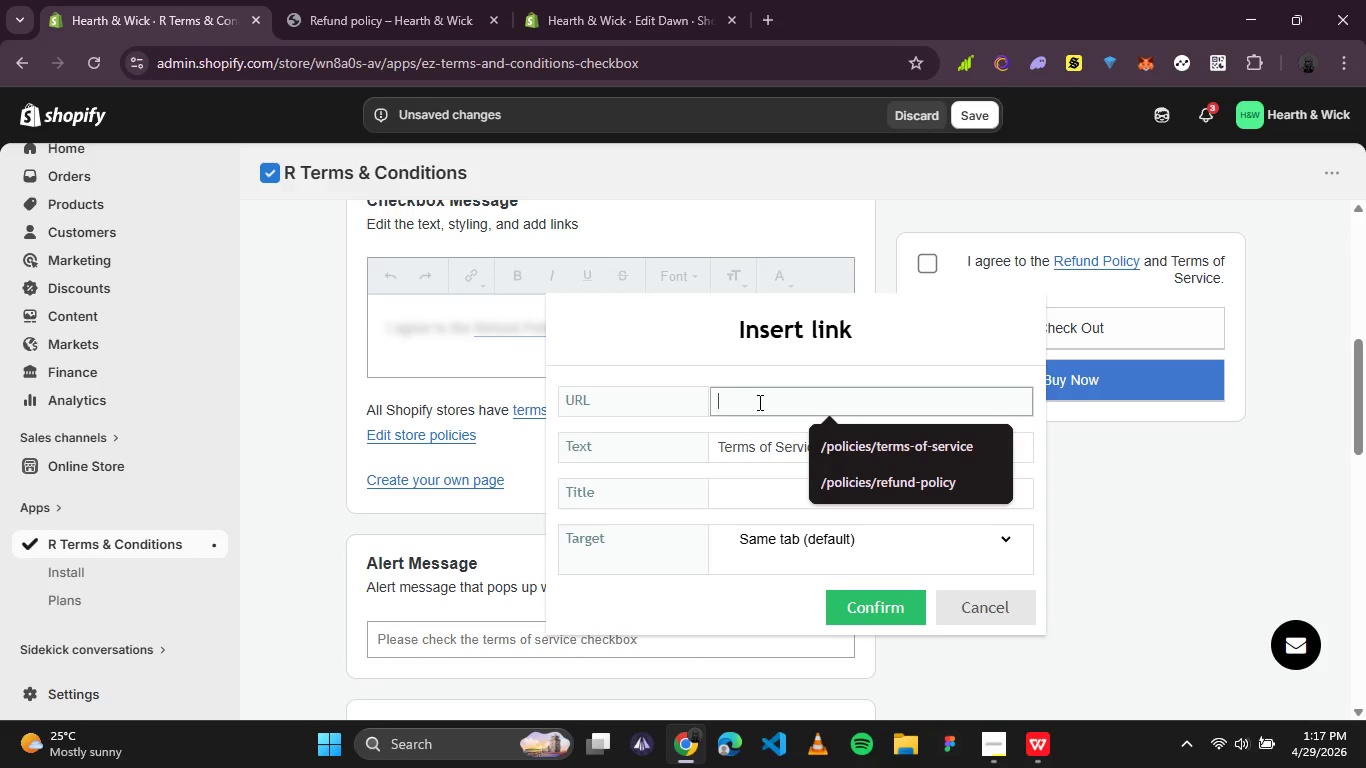 
key(Control+V)
 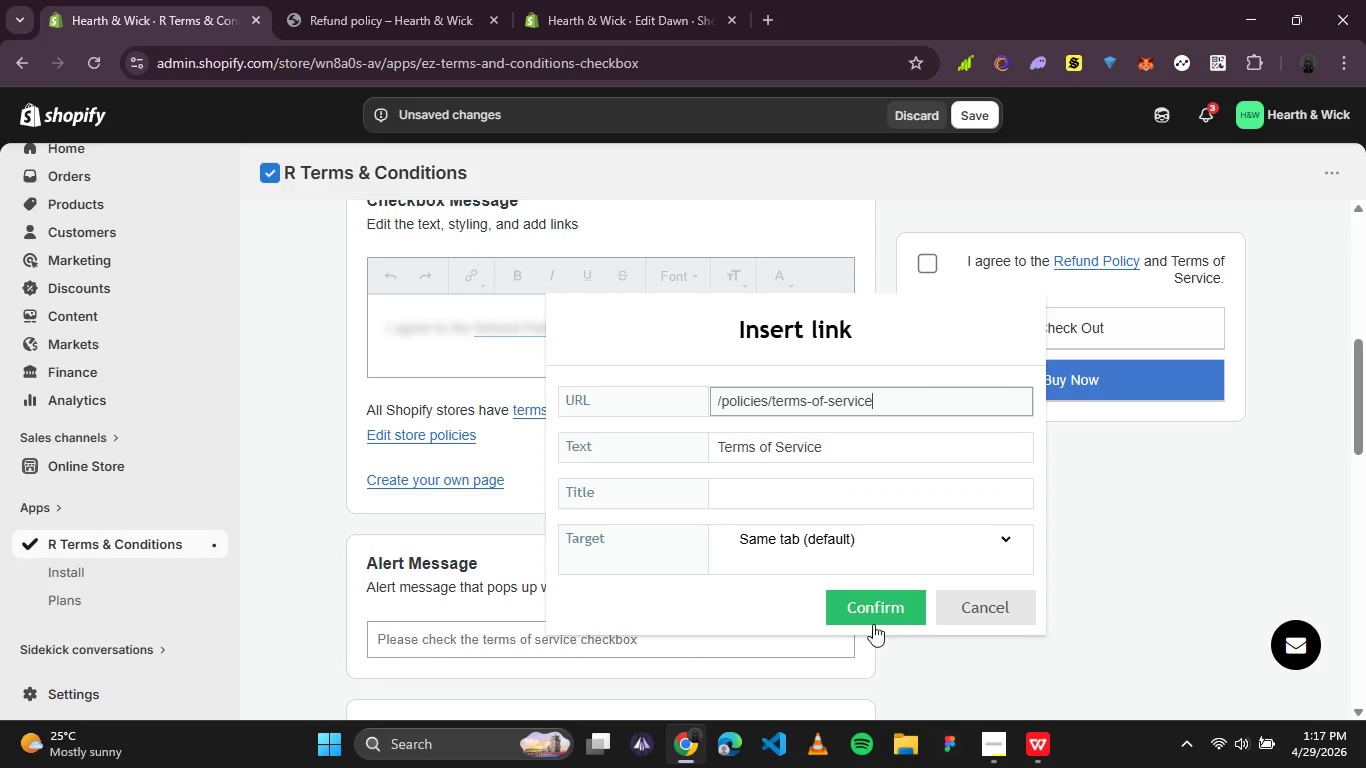 
left_click([868, 601])
 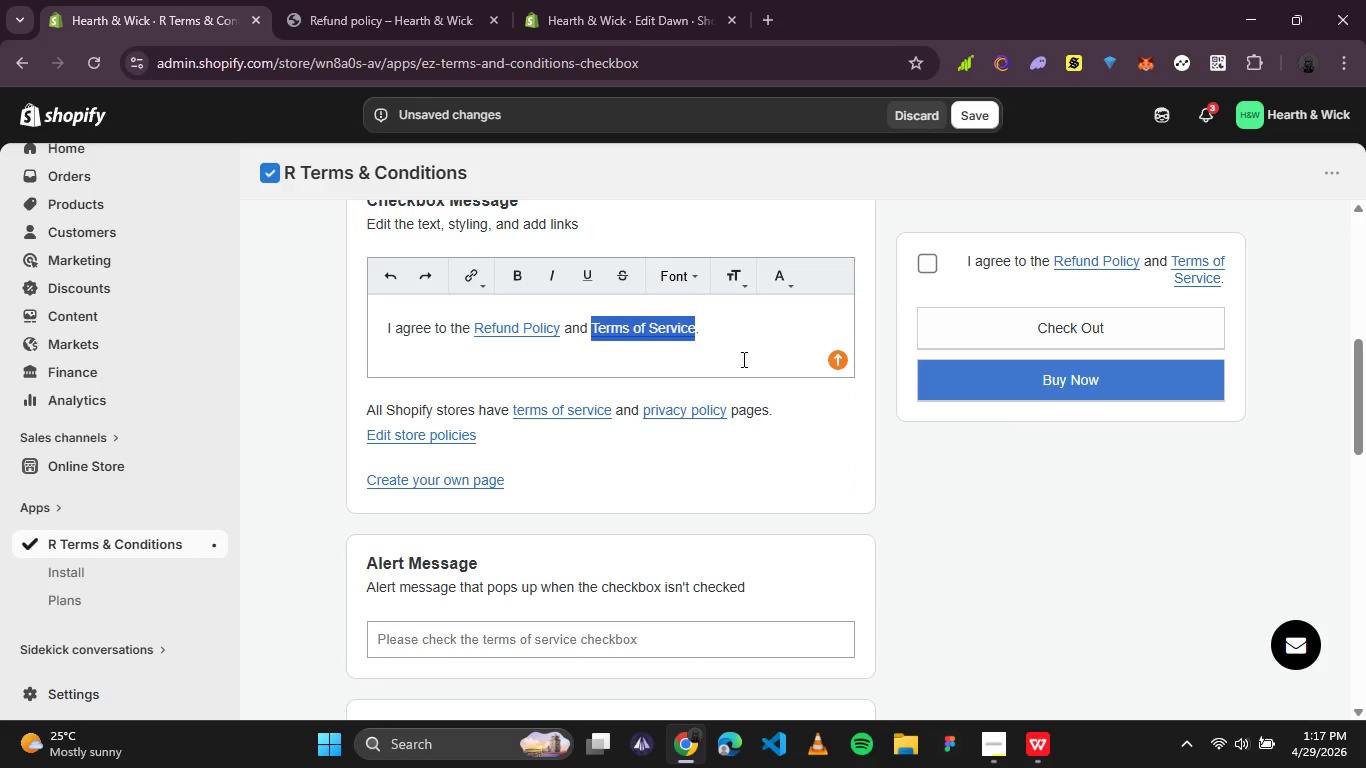 
left_click([737, 338])
 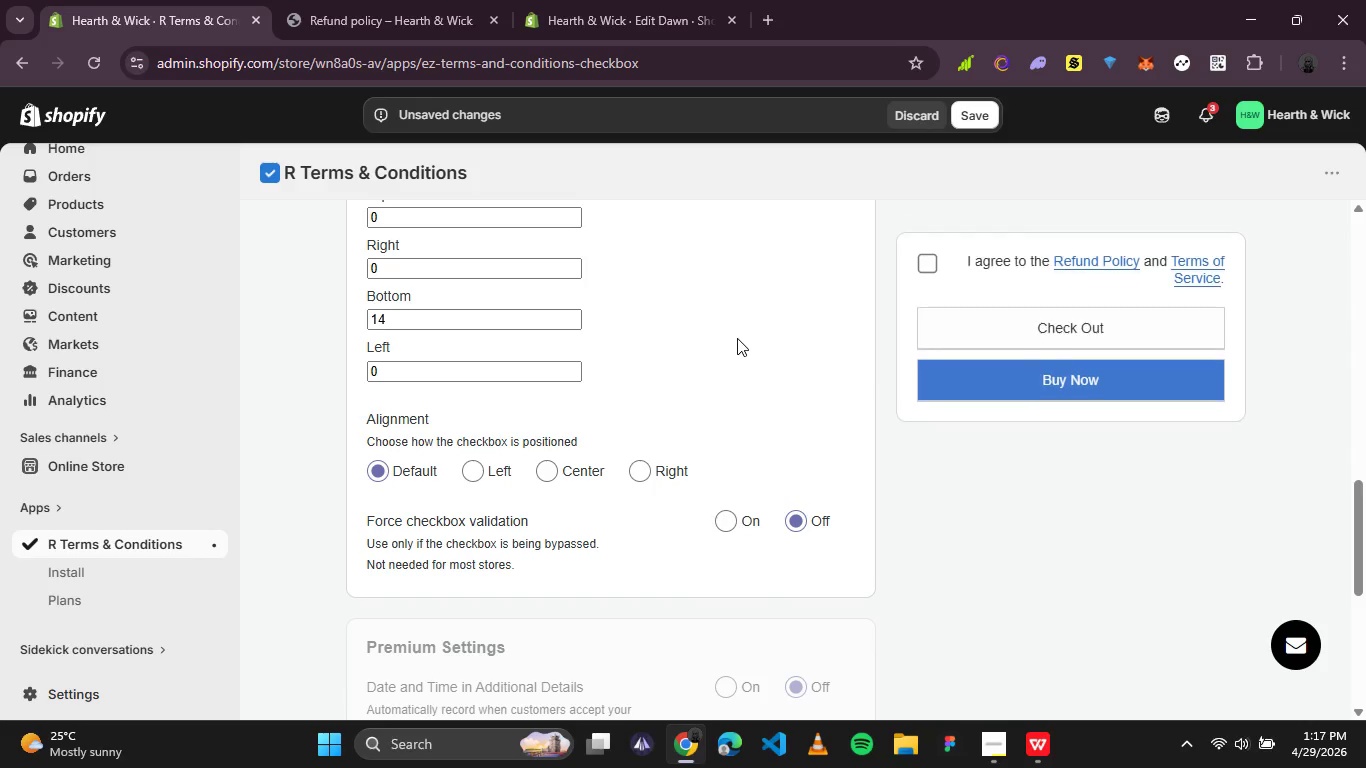 
wait(11.31)
 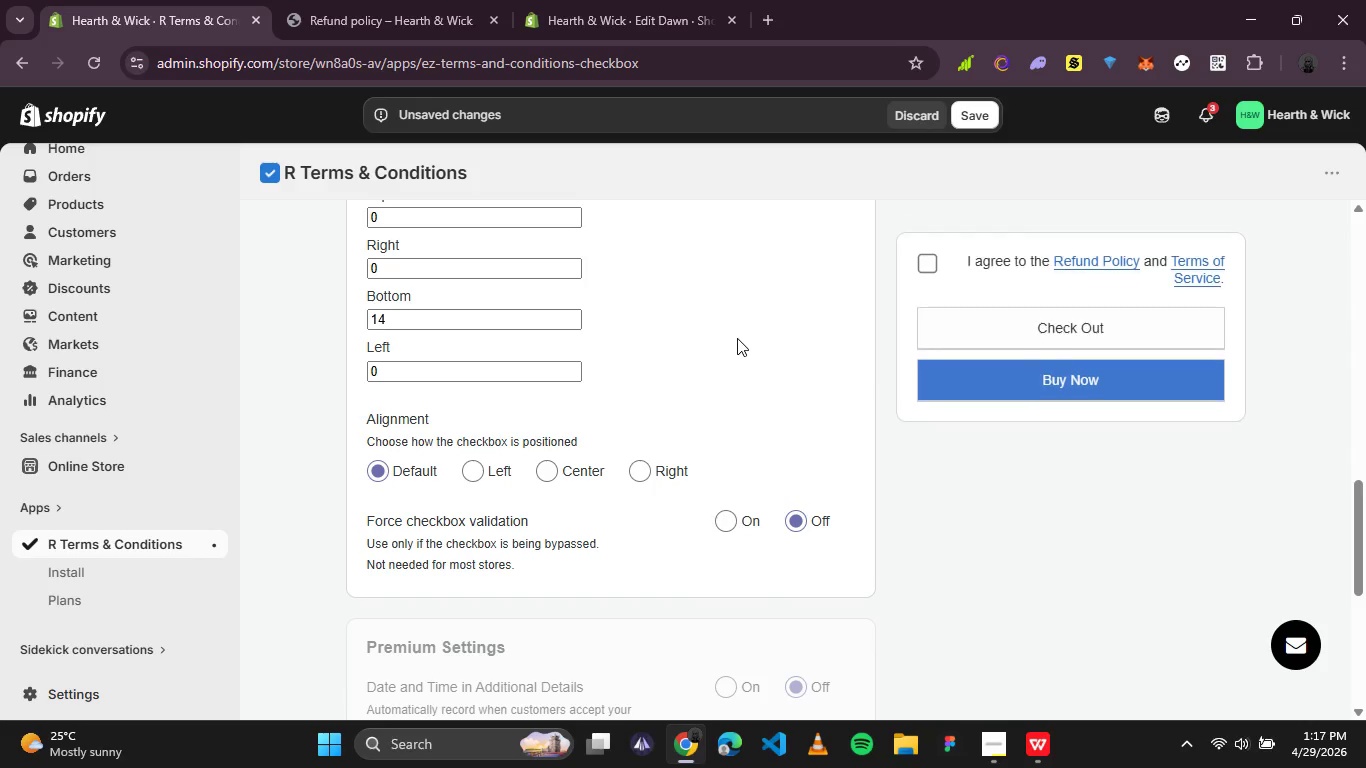 
left_click([968, 120])
 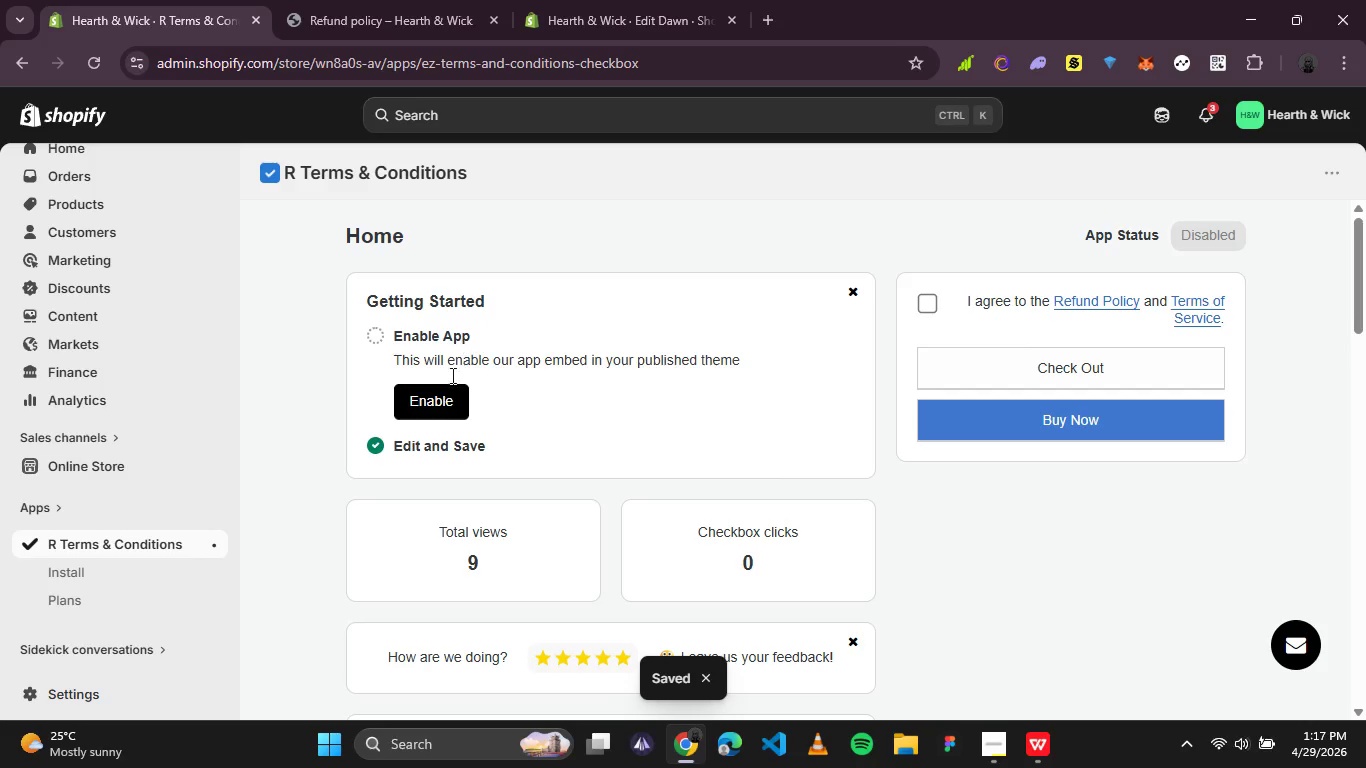 
left_click([436, 415])
 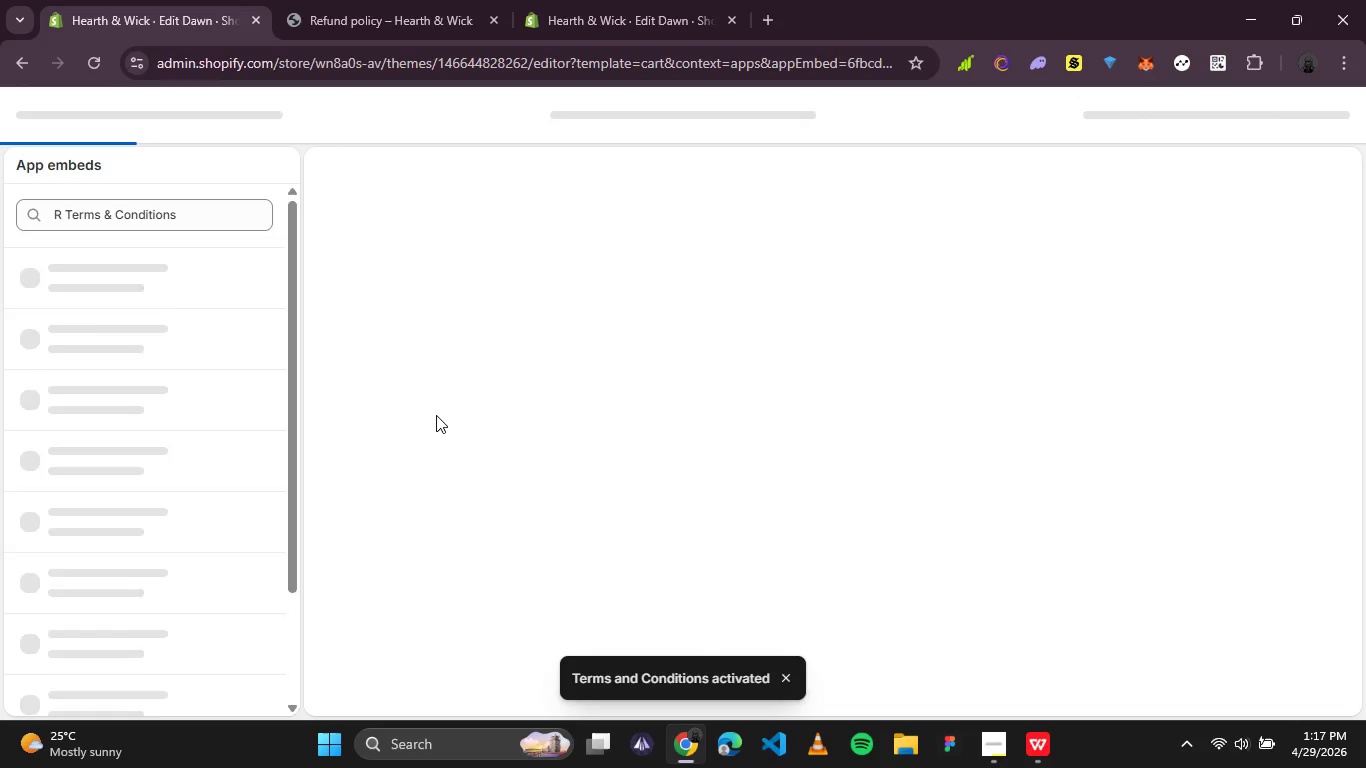 
wait(21.25)
 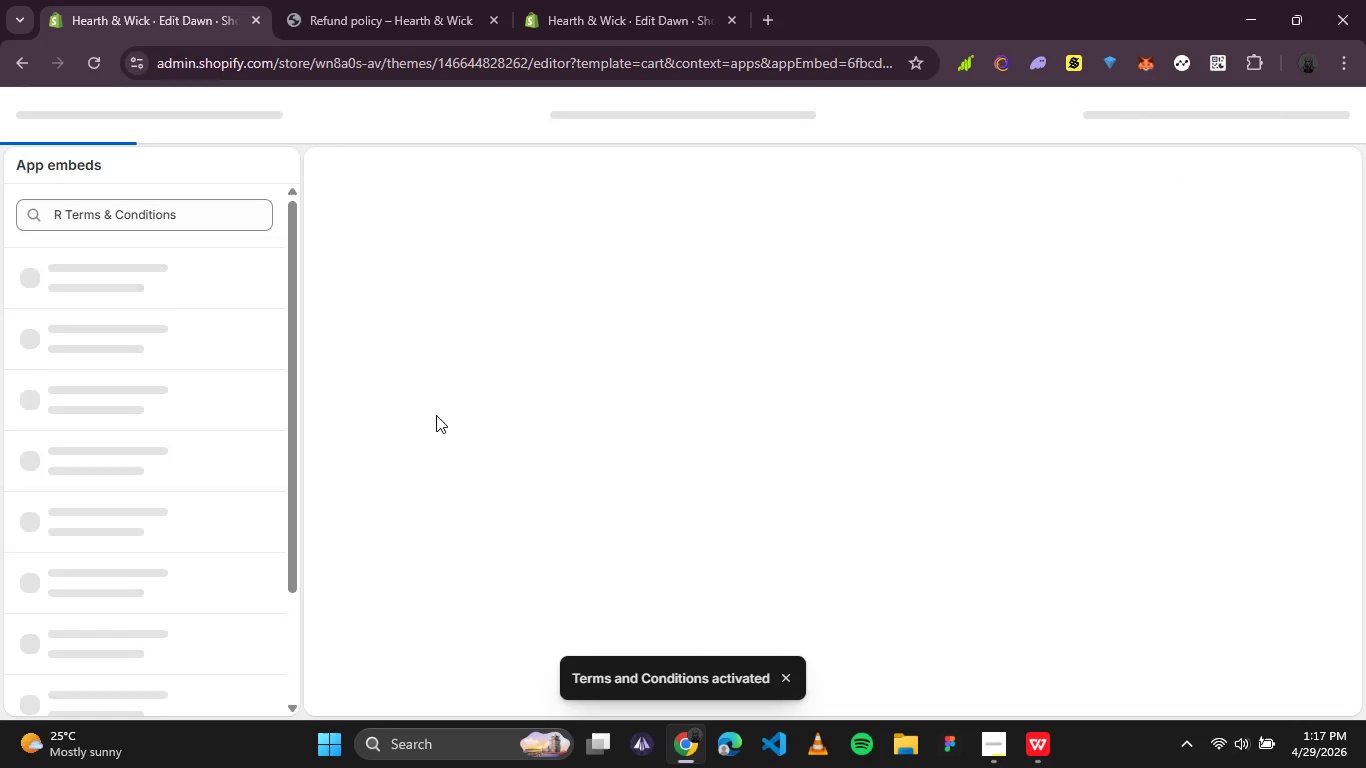 
left_click([350, 0])
 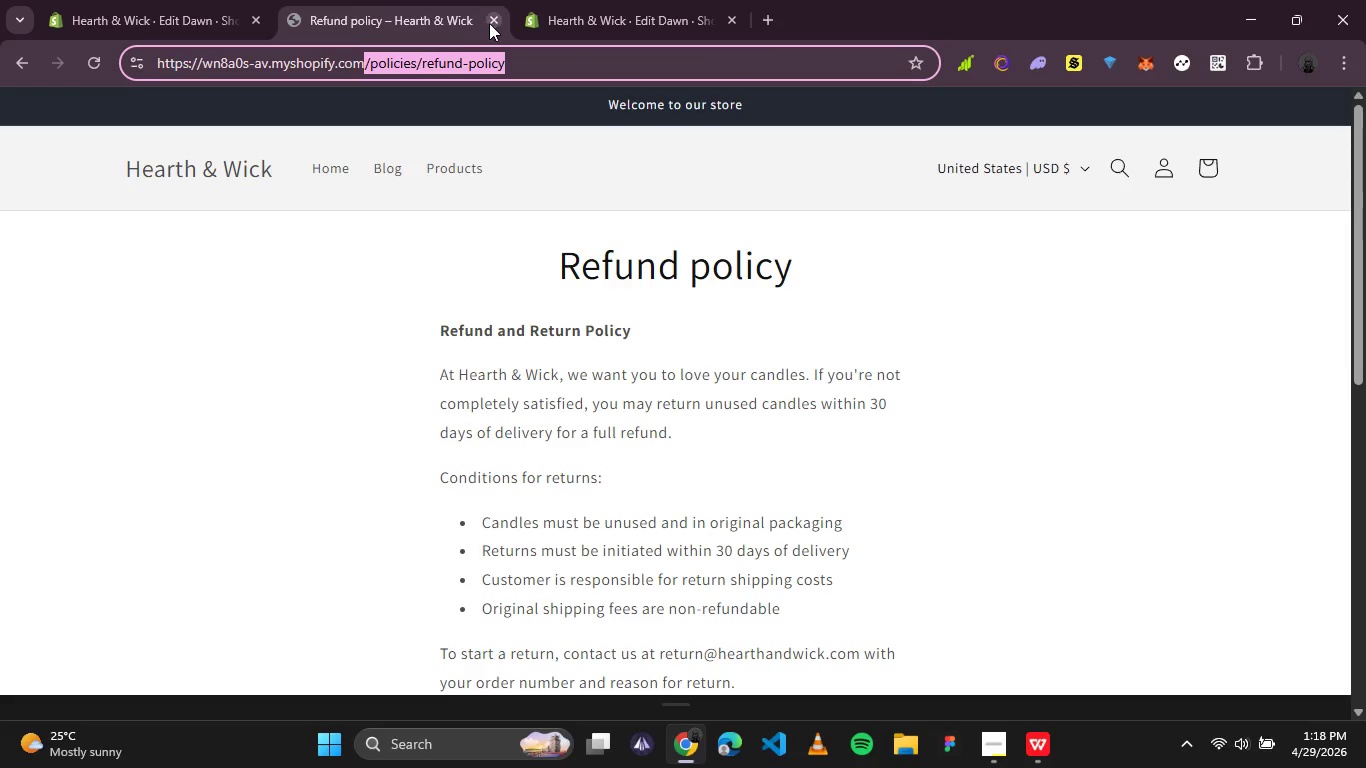 
left_click([493, 23])
 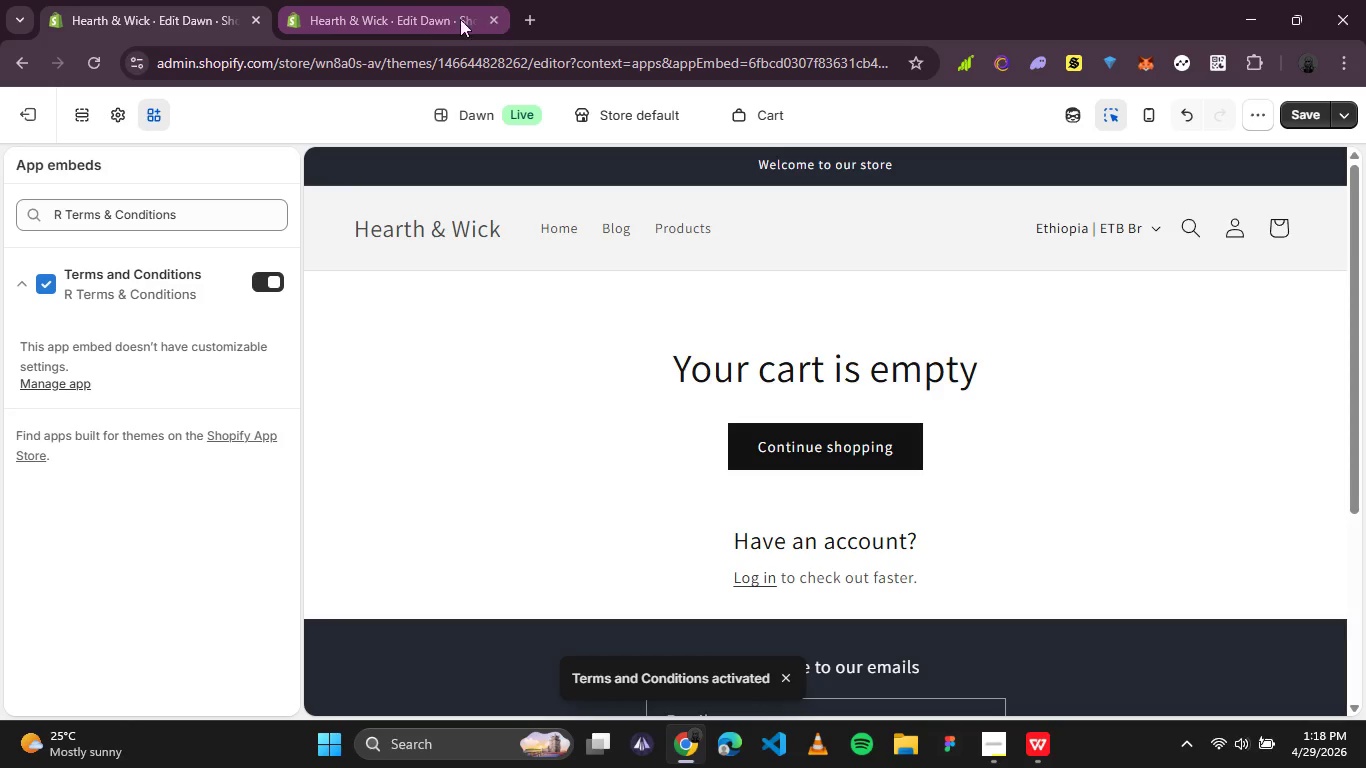 
left_click([438, 13])
 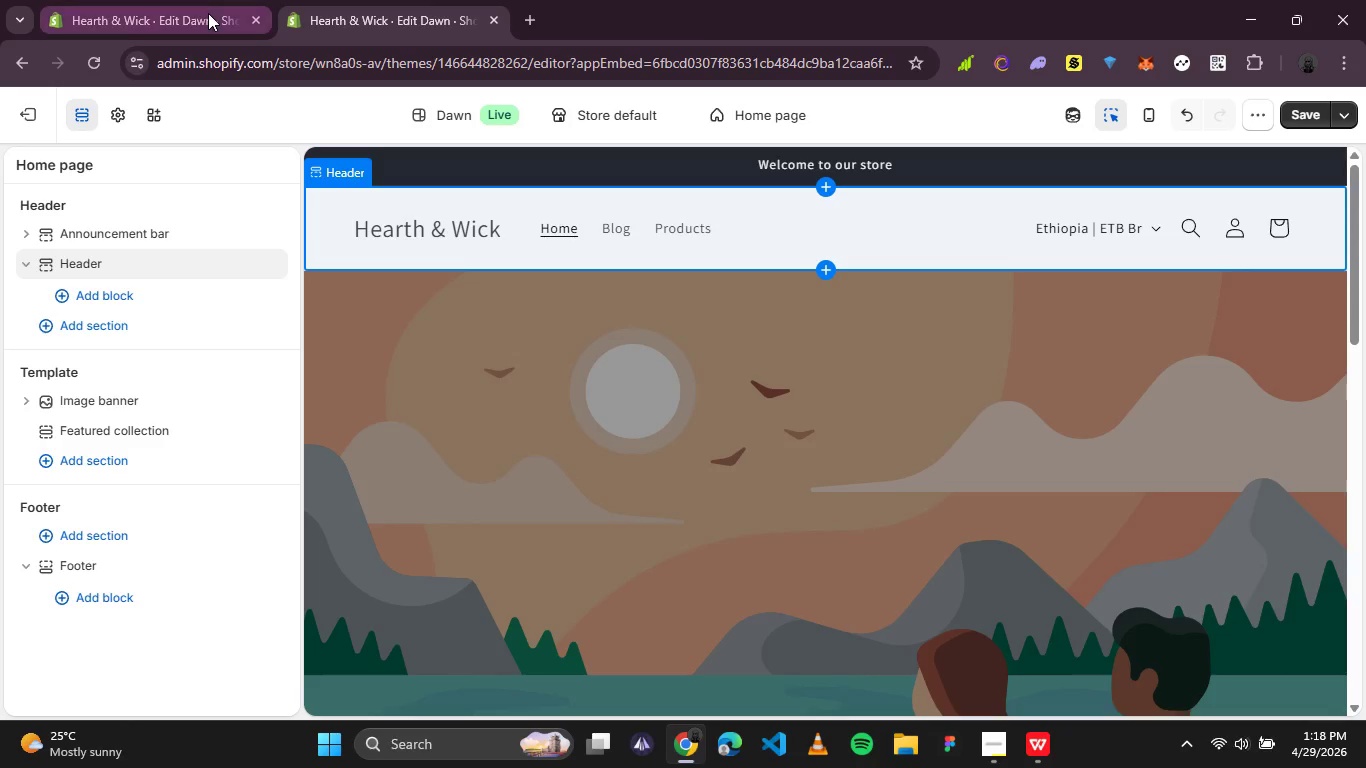 
left_click([208, 13])
 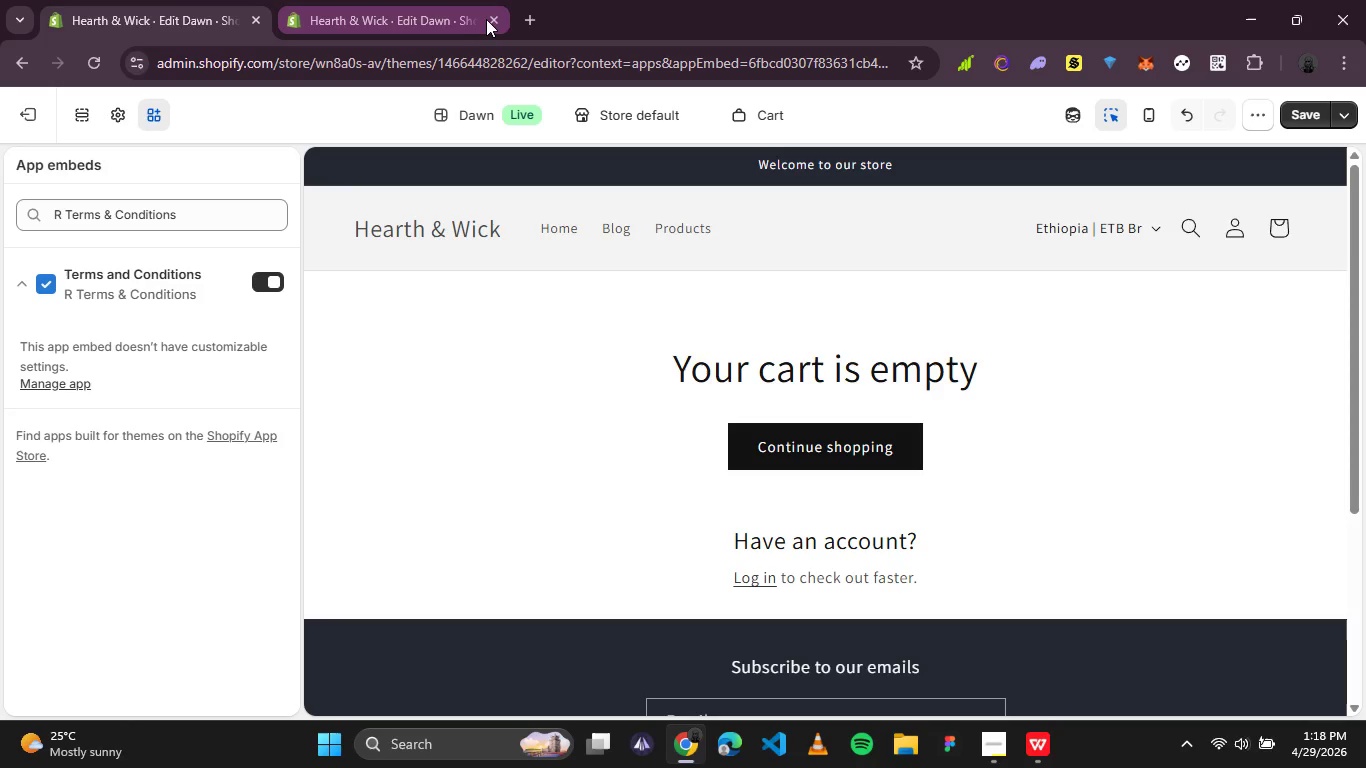 
left_click([487, 19])
 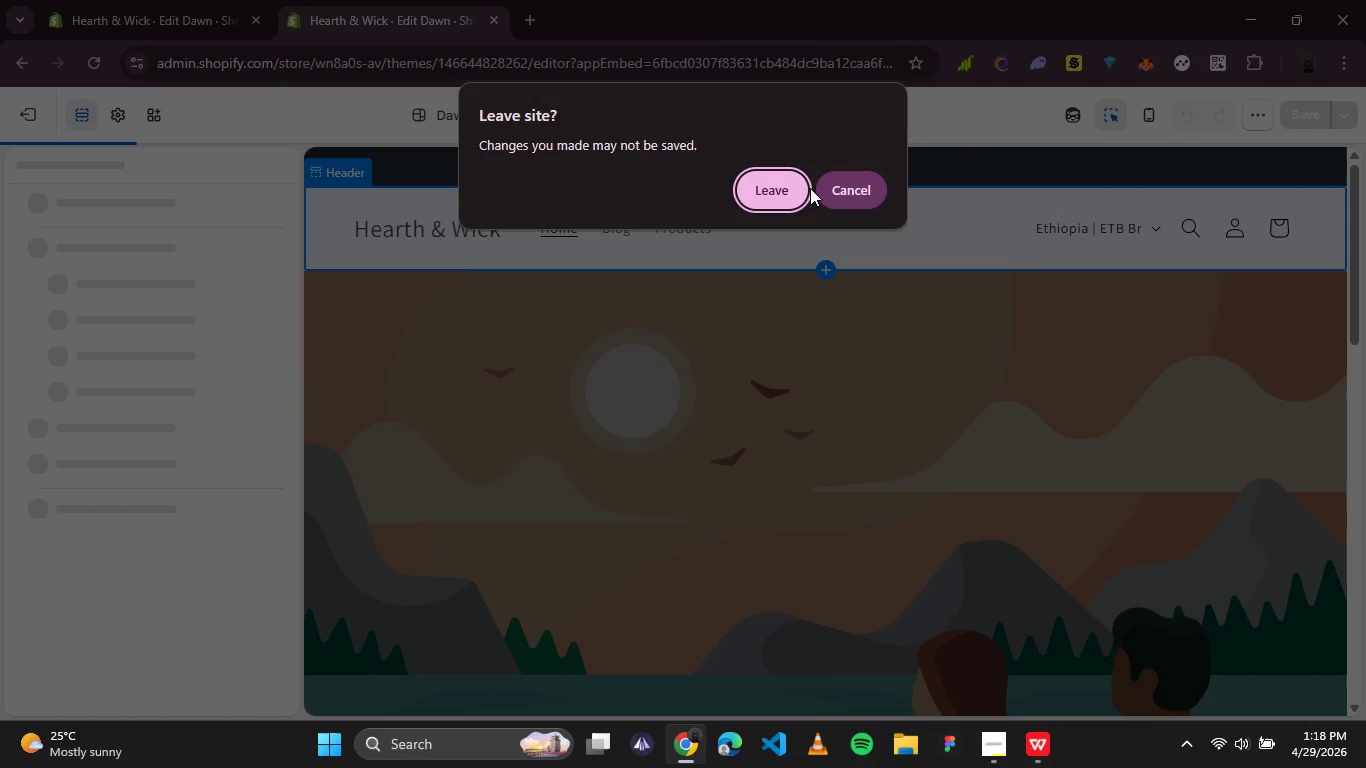 
left_click([833, 187])
 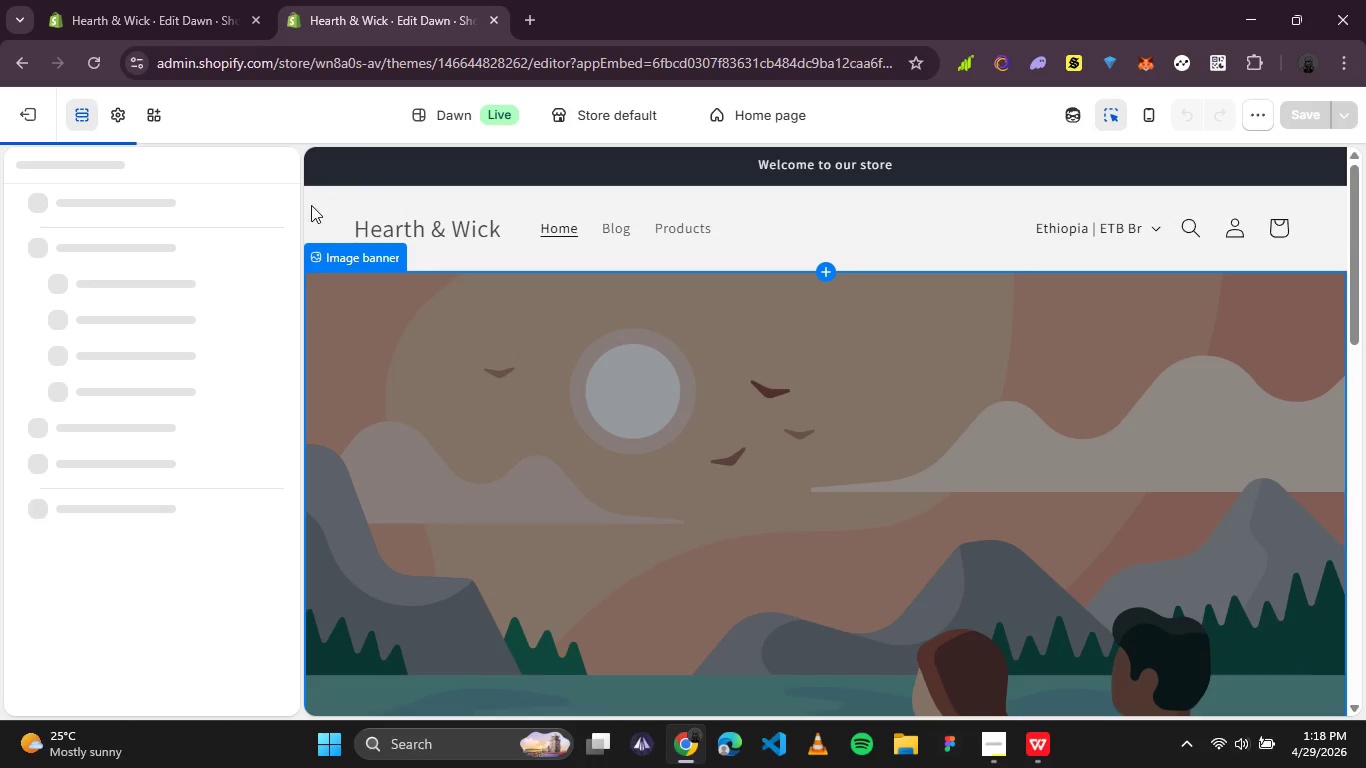 
left_click([28, 122])
 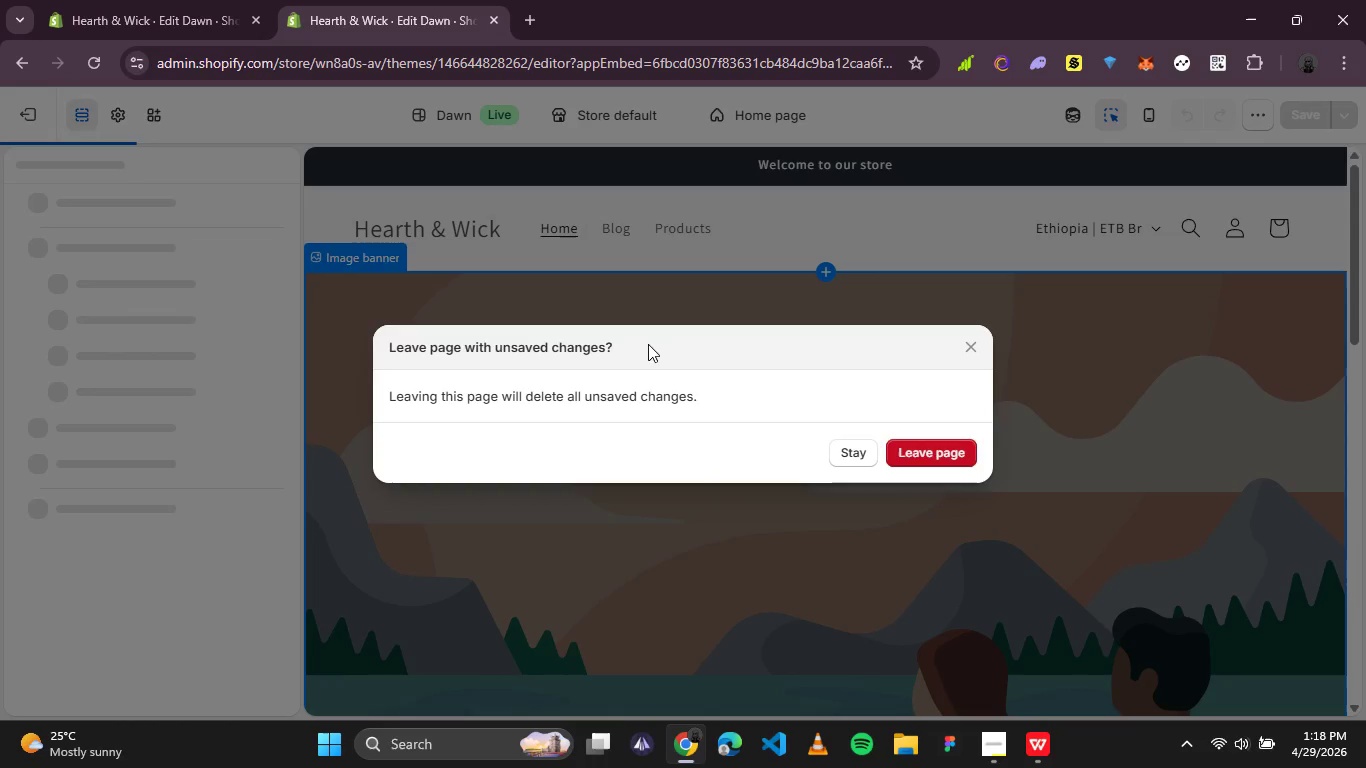 
left_click([848, 447])
 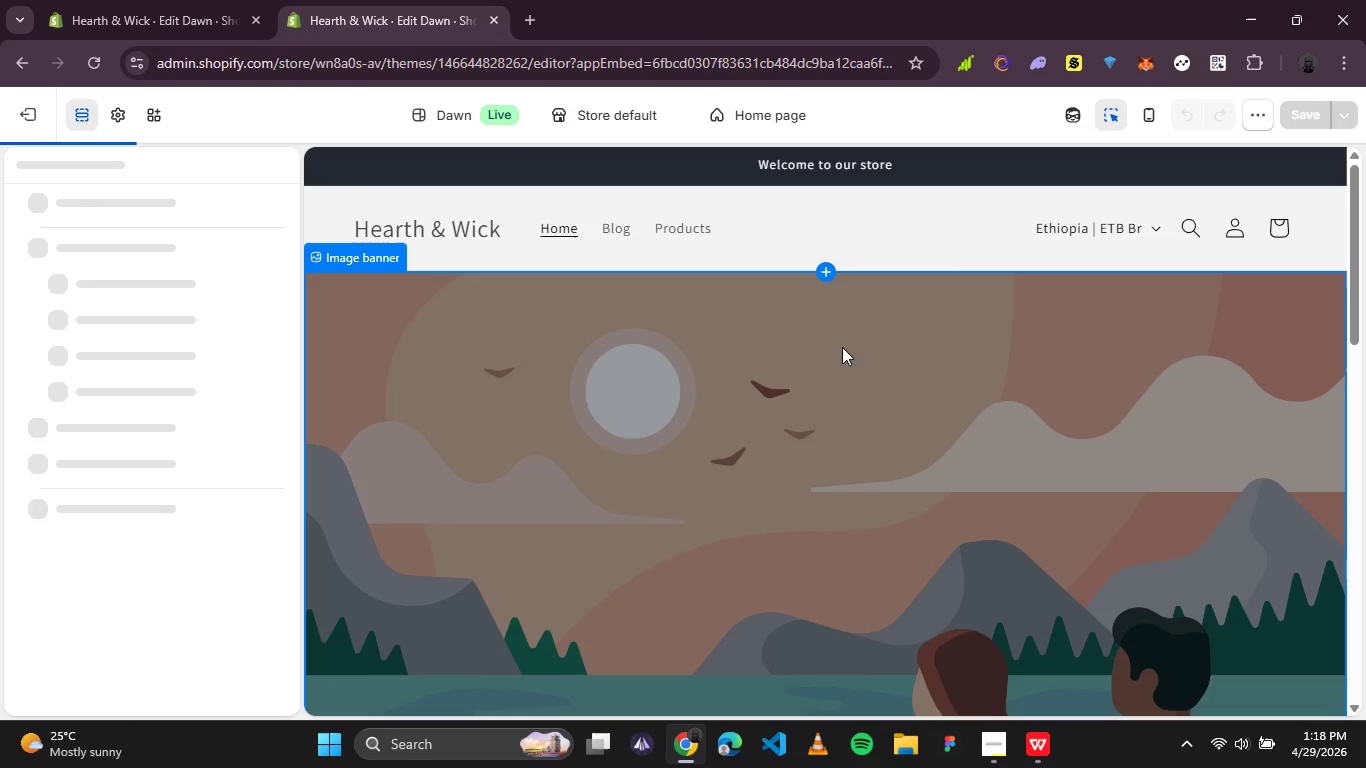 
wait(7.62)
 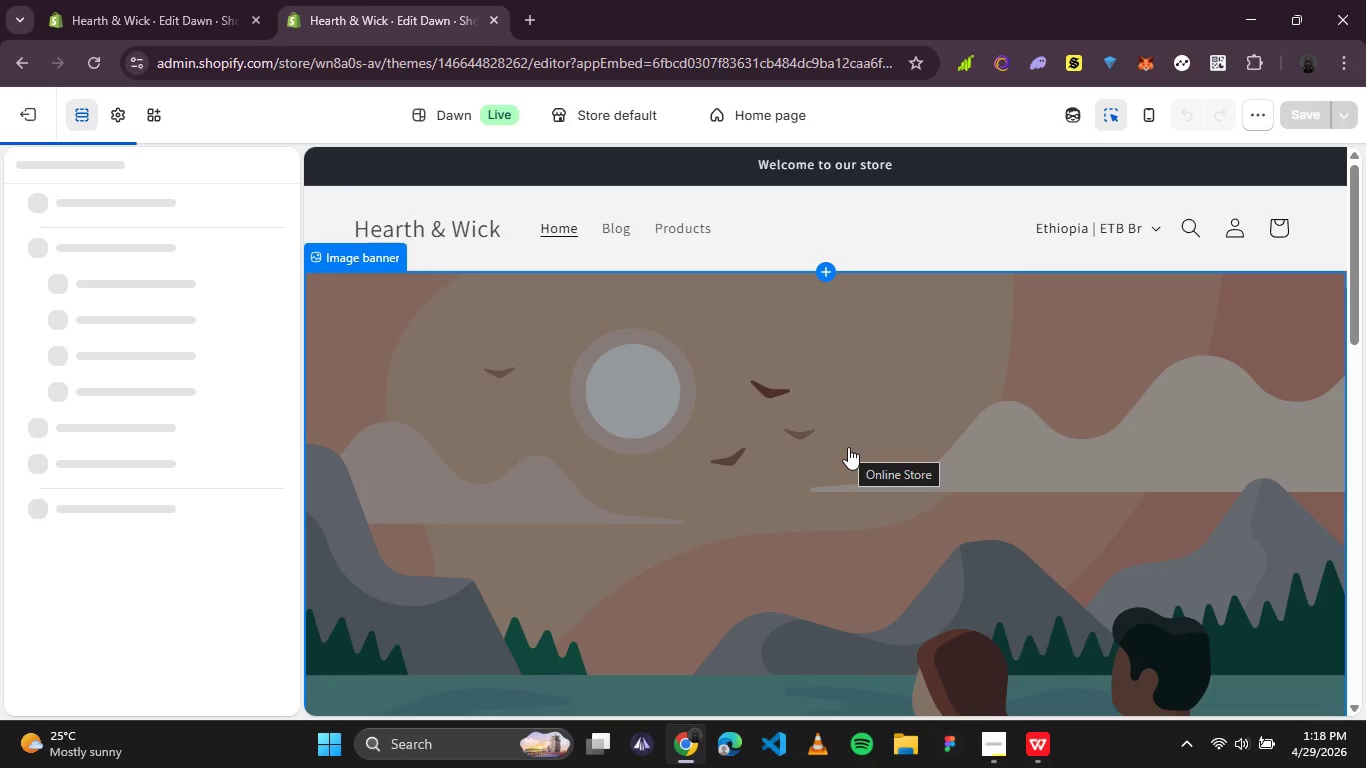 
left_click([182, 1])
 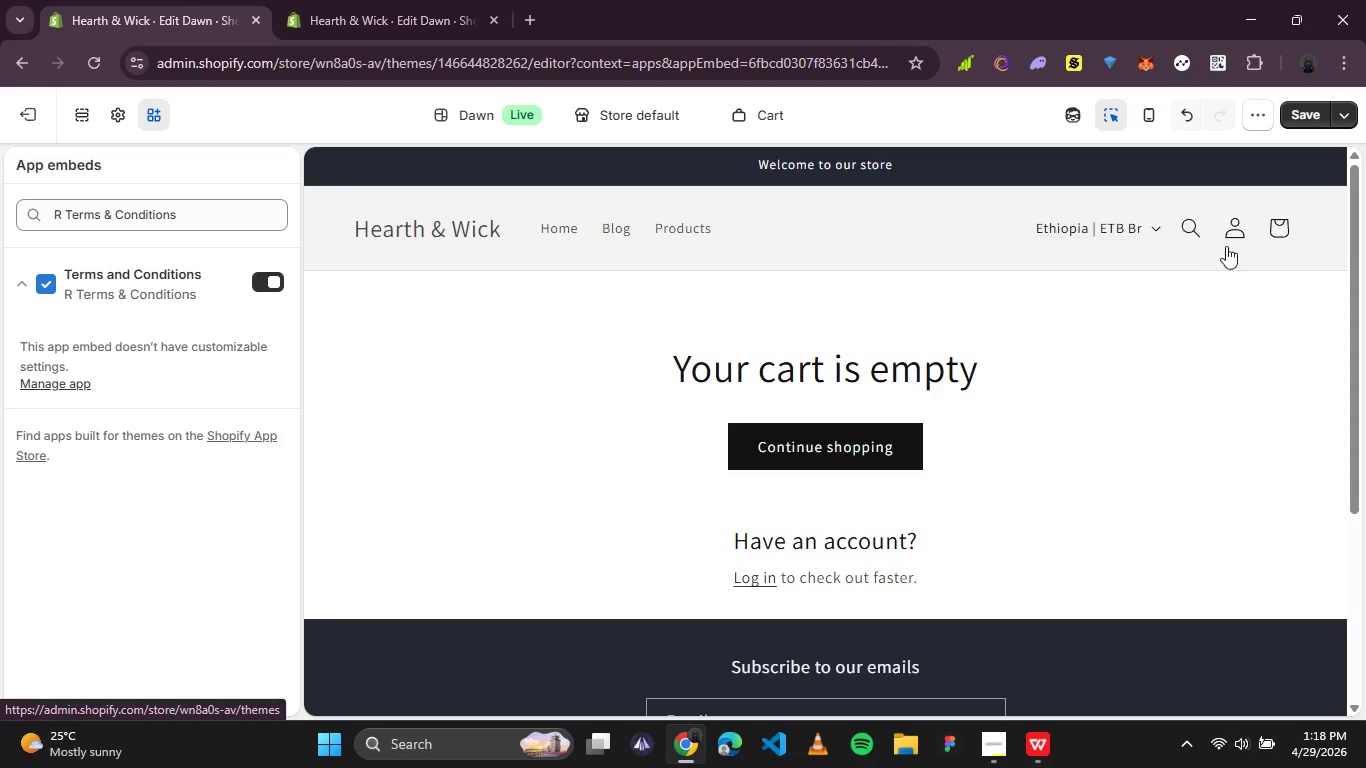 
left_click([1317, 117])
 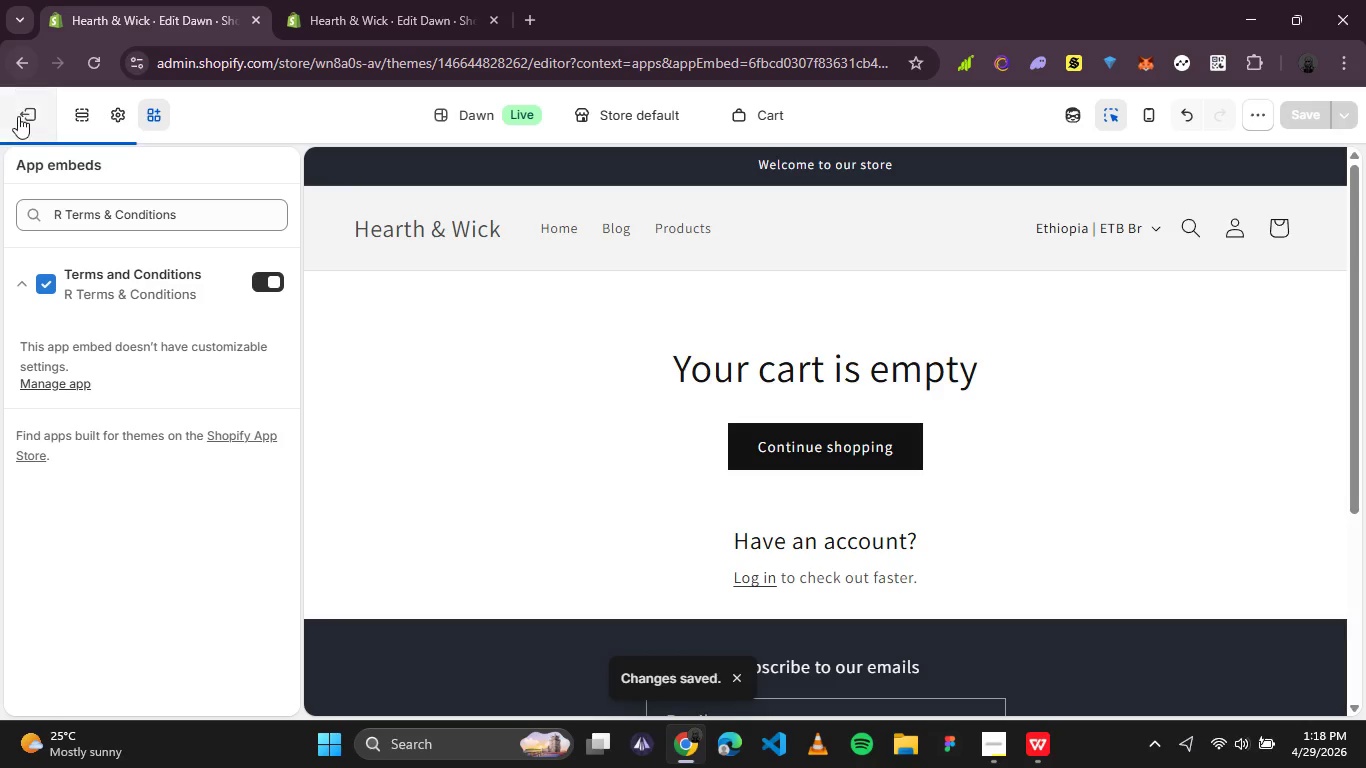 
left_click([20, 118])
 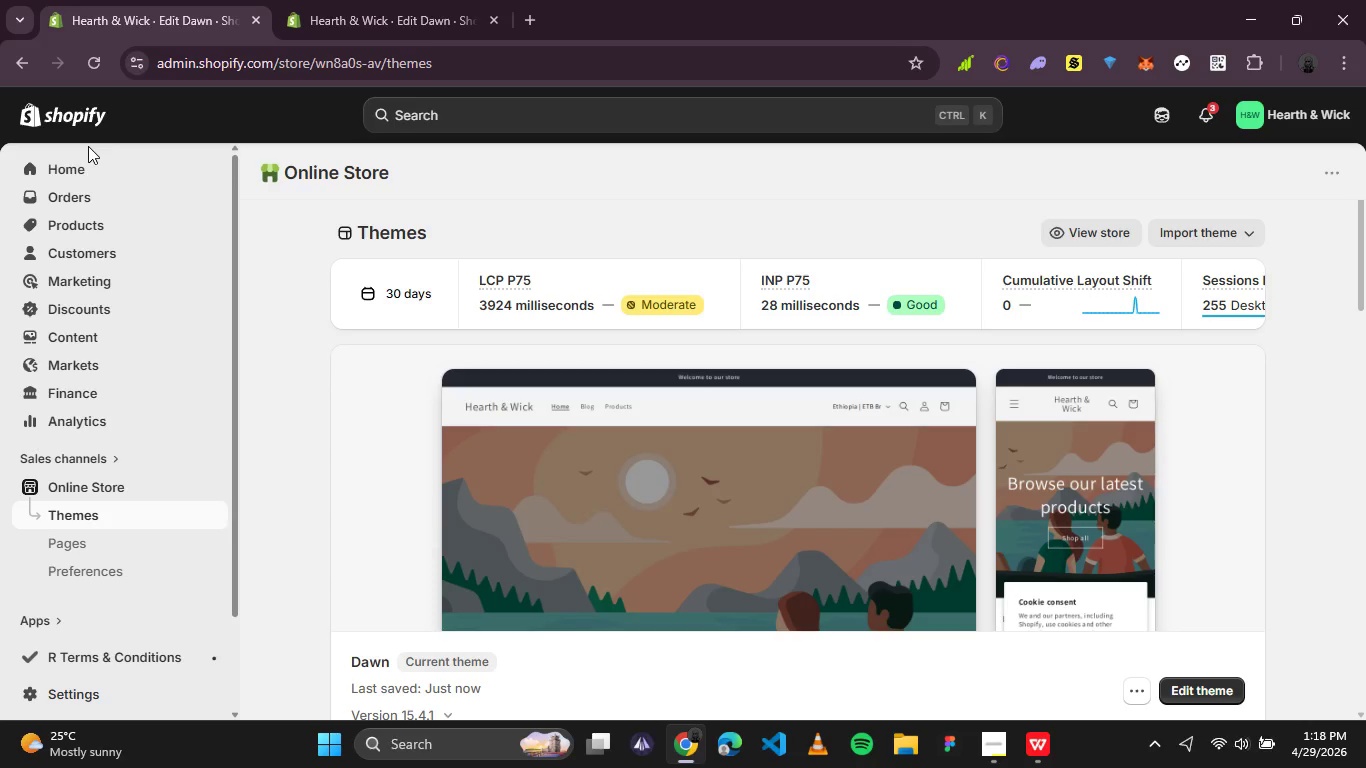 
wait(16.36)
 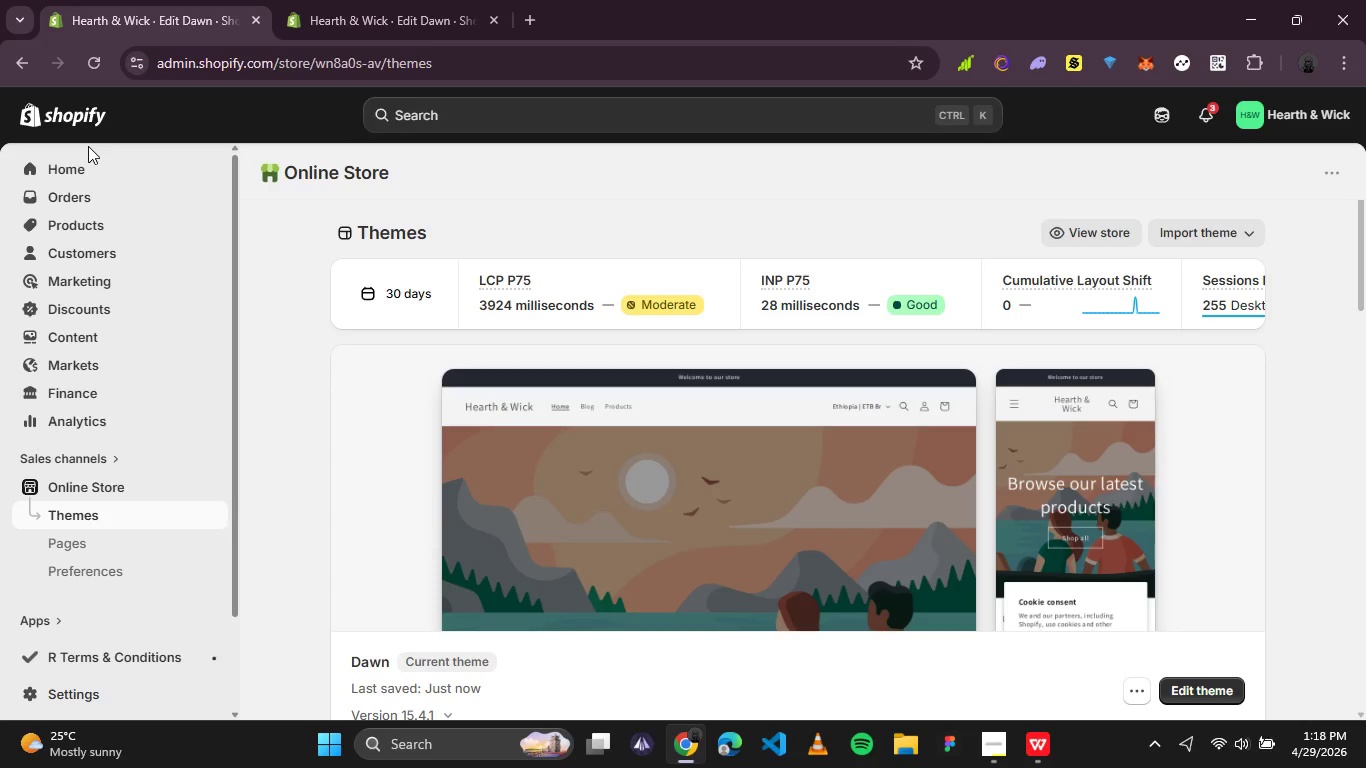 
scroll: coordinate [437, 403], scroll_direction: down, amount: 6.0
 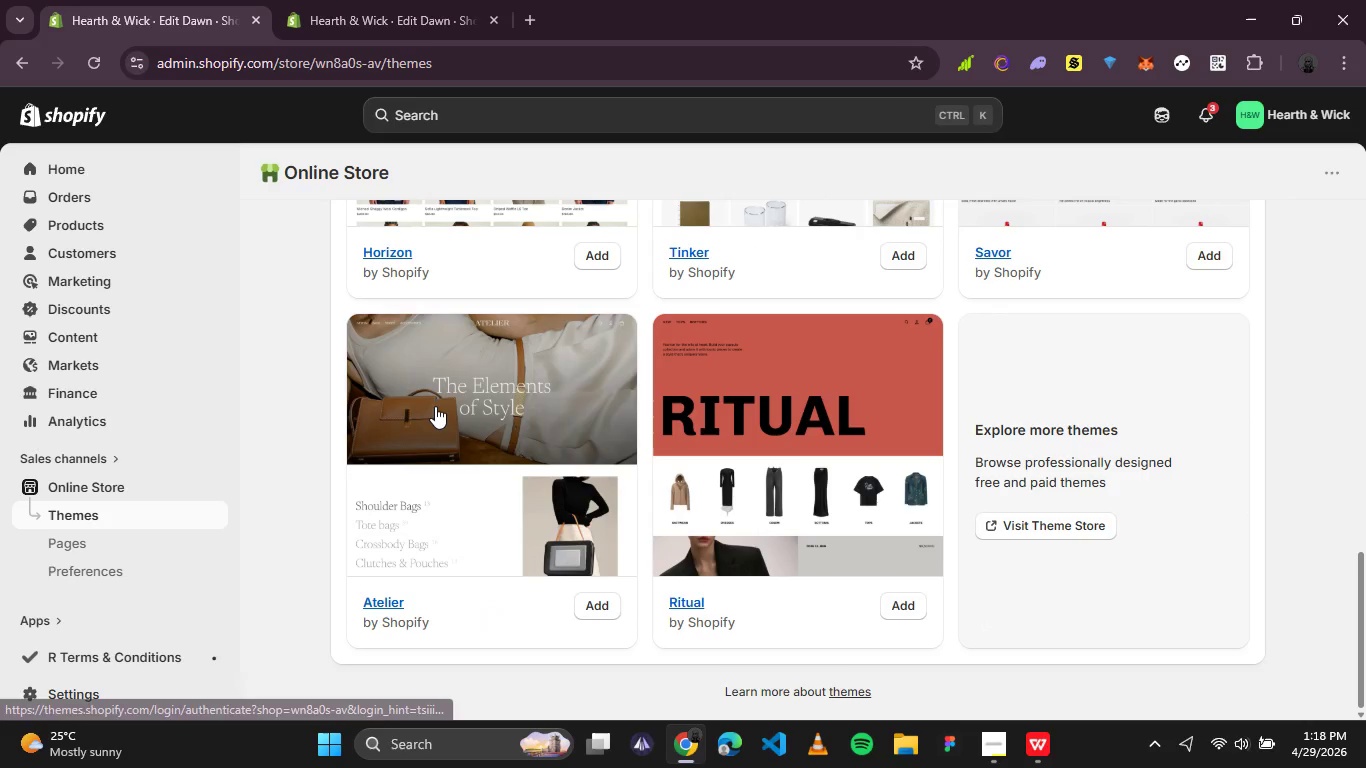 
scroll: coordinate [435, 406], scroll_direction: up, amount: 8.0
 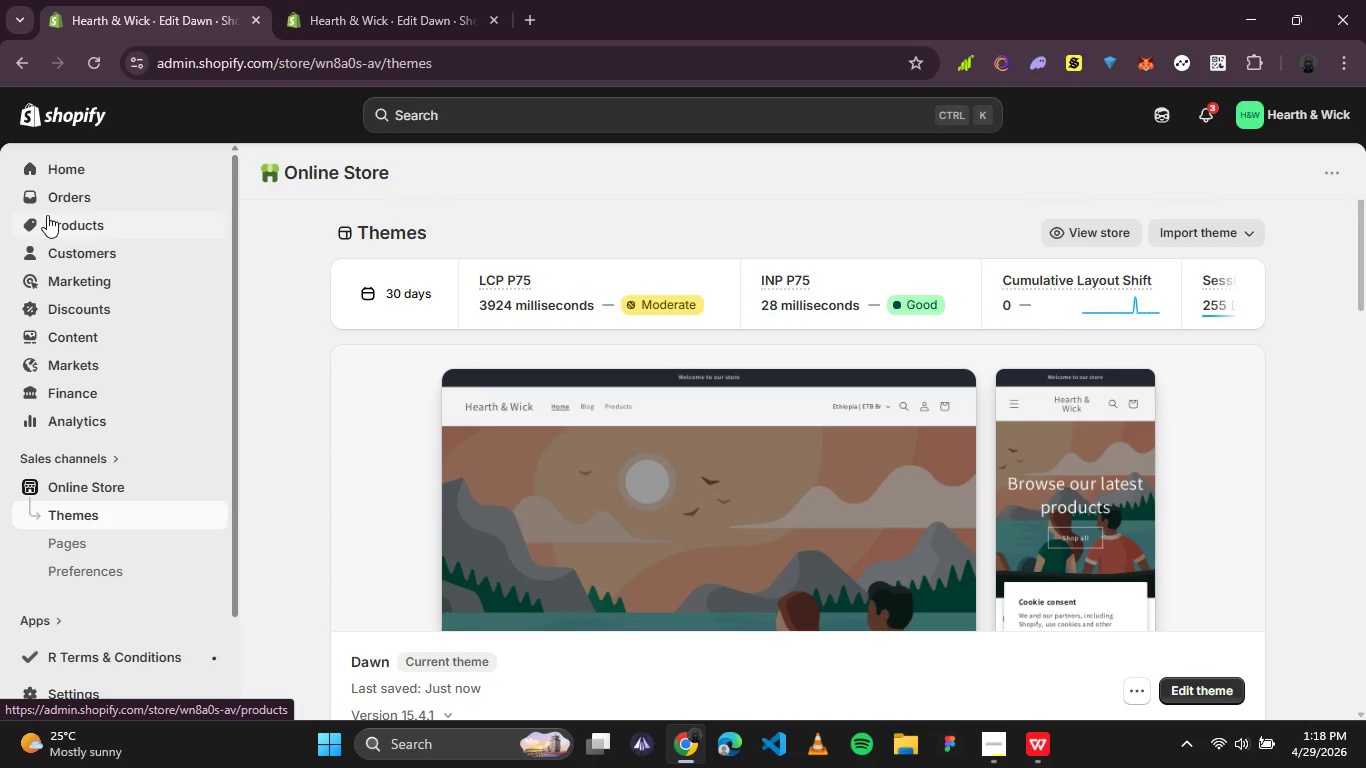 
left_click([52, 221])
 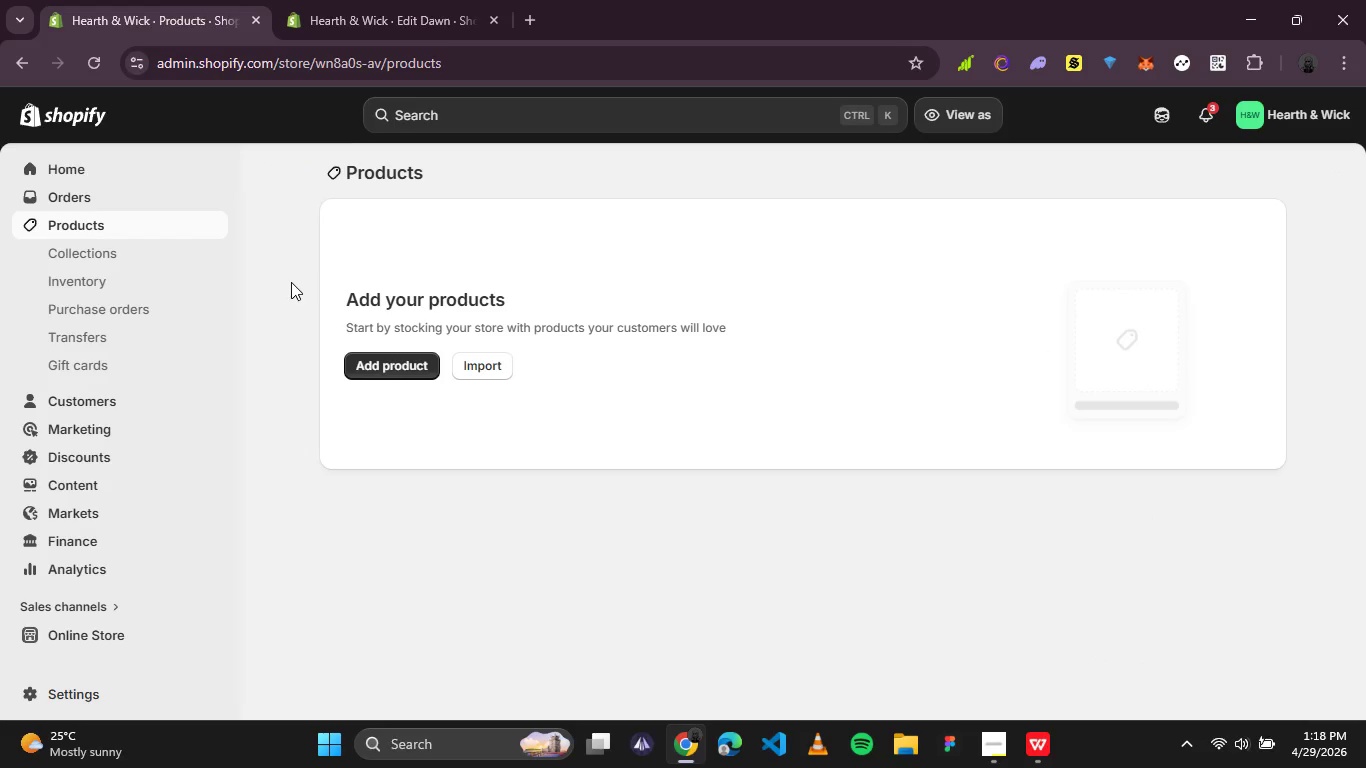 
left_click([380, 364])
 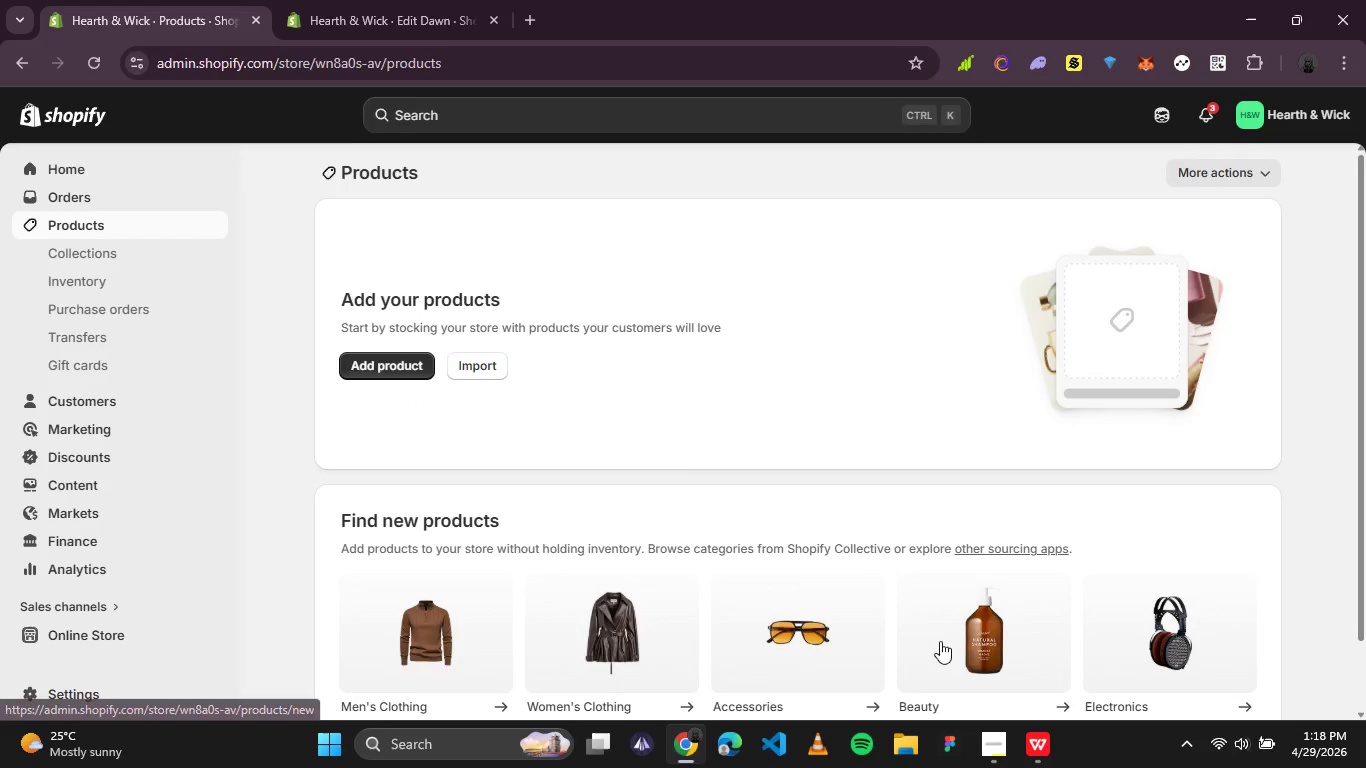 
mouse_move([1023, 745])
 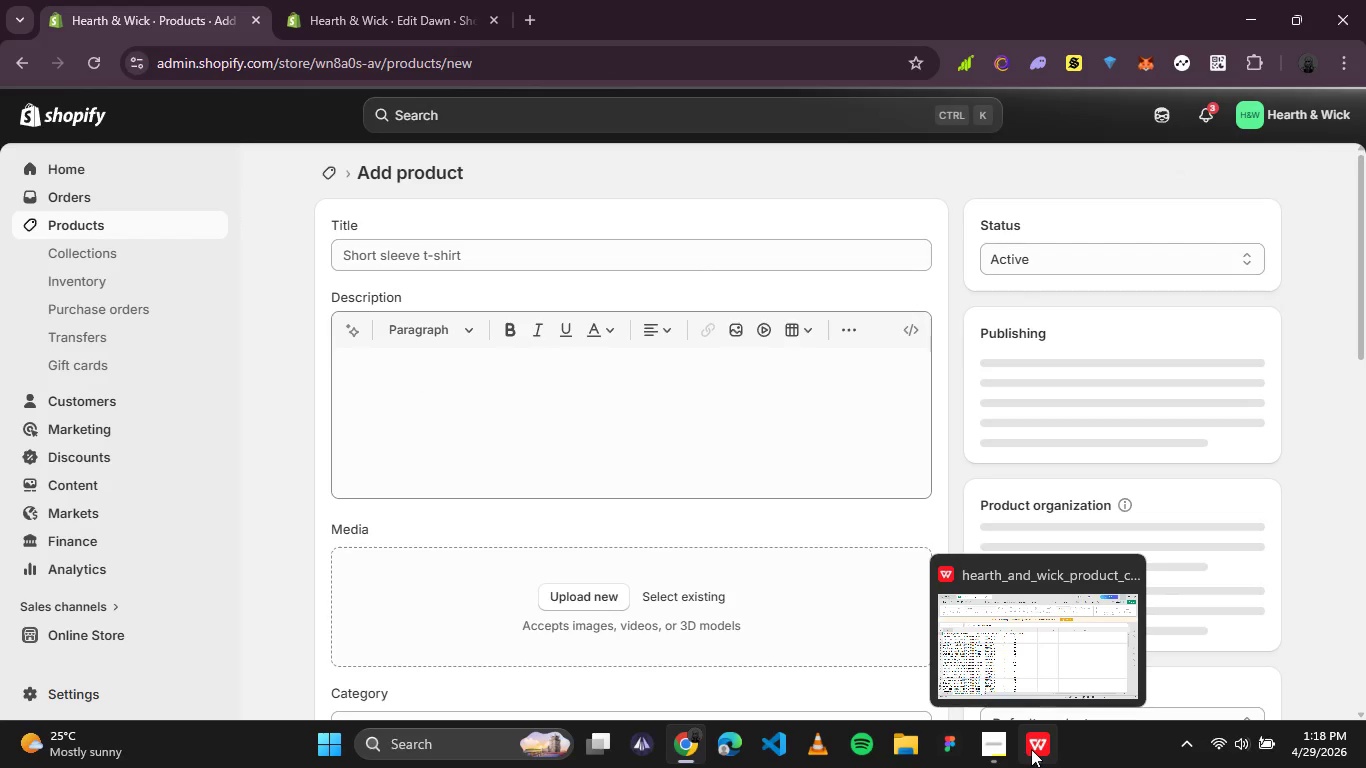 
left_click([1031, 749])
 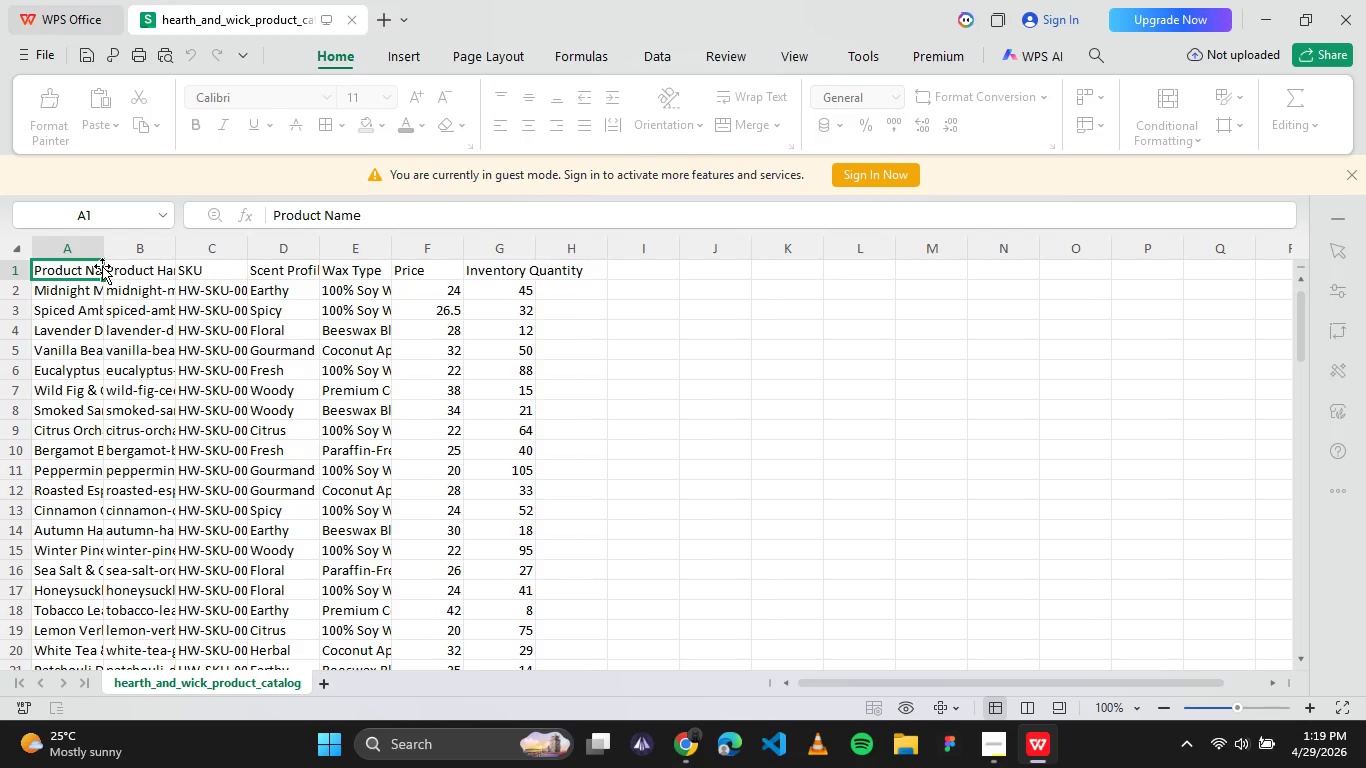 
left_click([98, 250])
 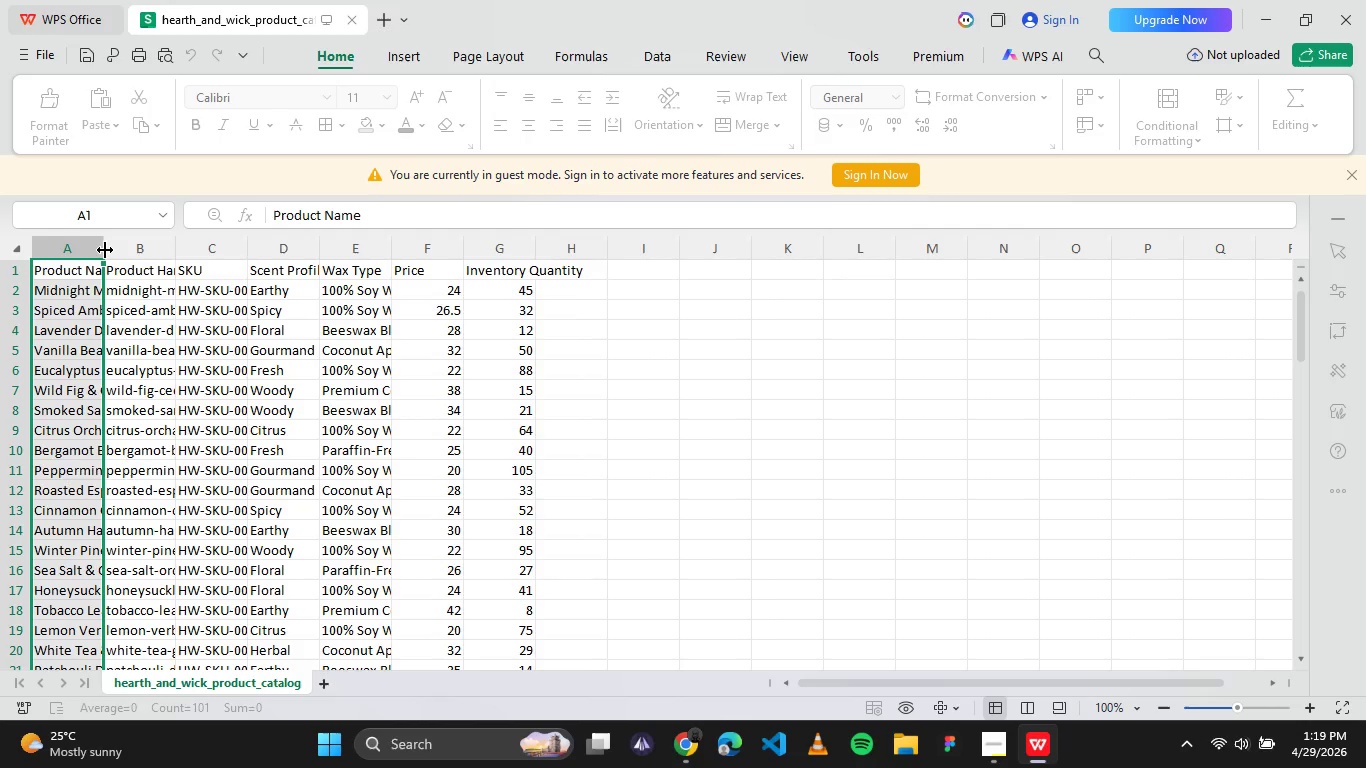 
left_click_drag(start_coordinate=[104, 250], to_coordinate=[488, 292])
 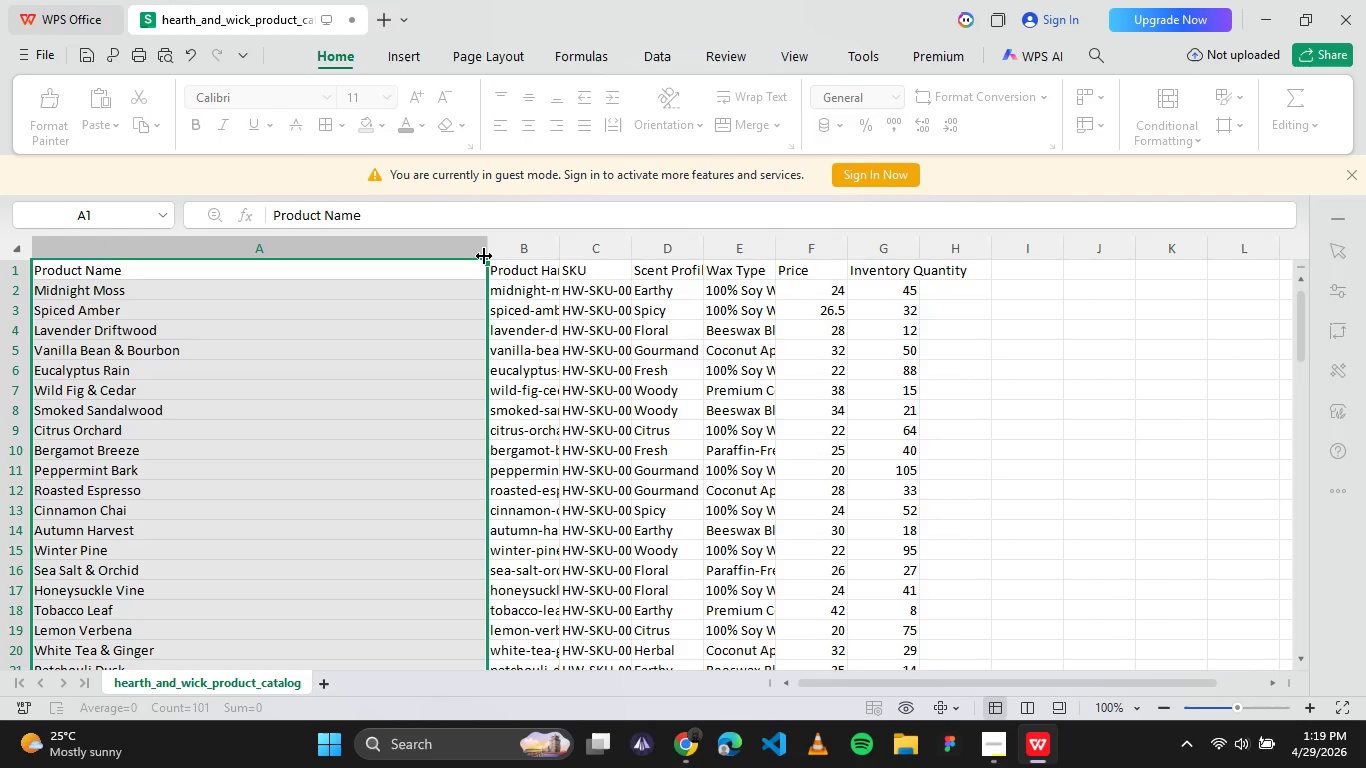 
left_click_drag(start_coordinate=[488, 254], to_coordinate=[199, 252])
 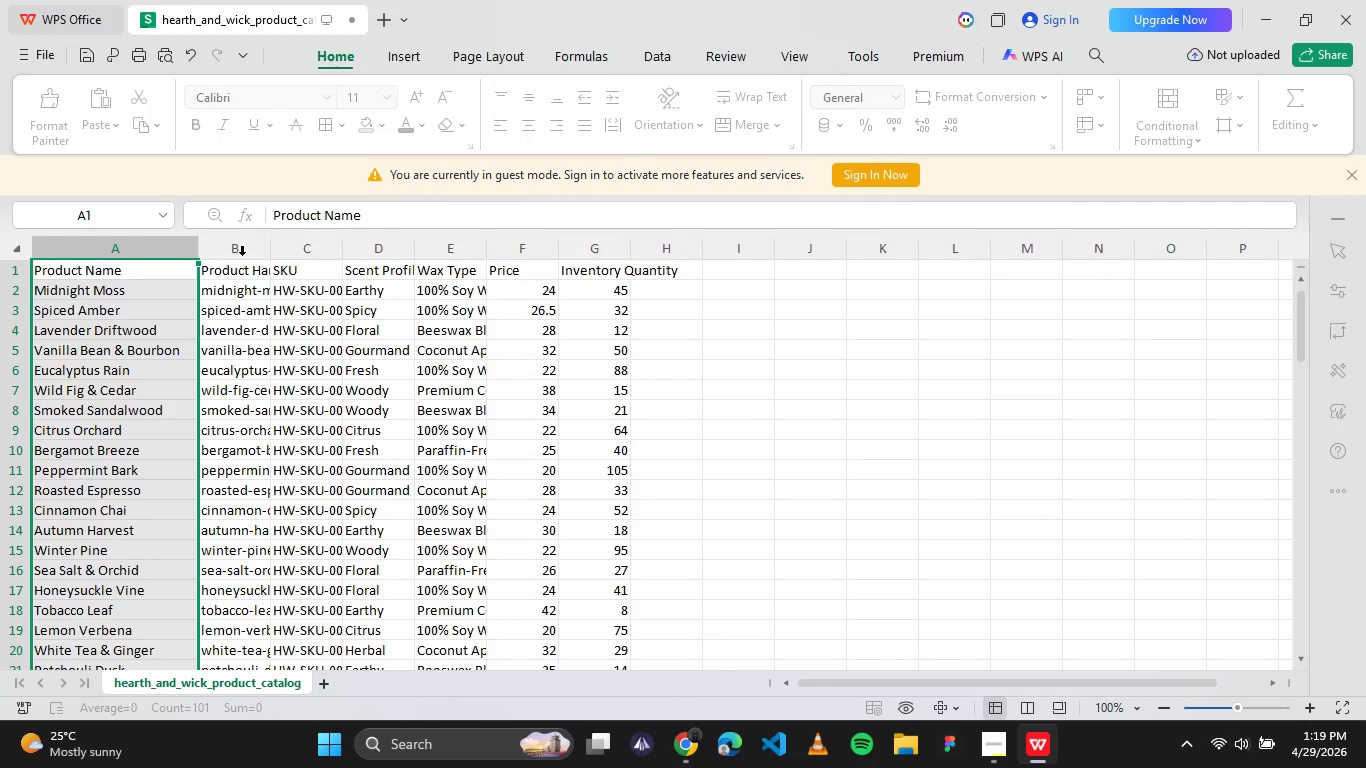 
left_click([242, 256])
 